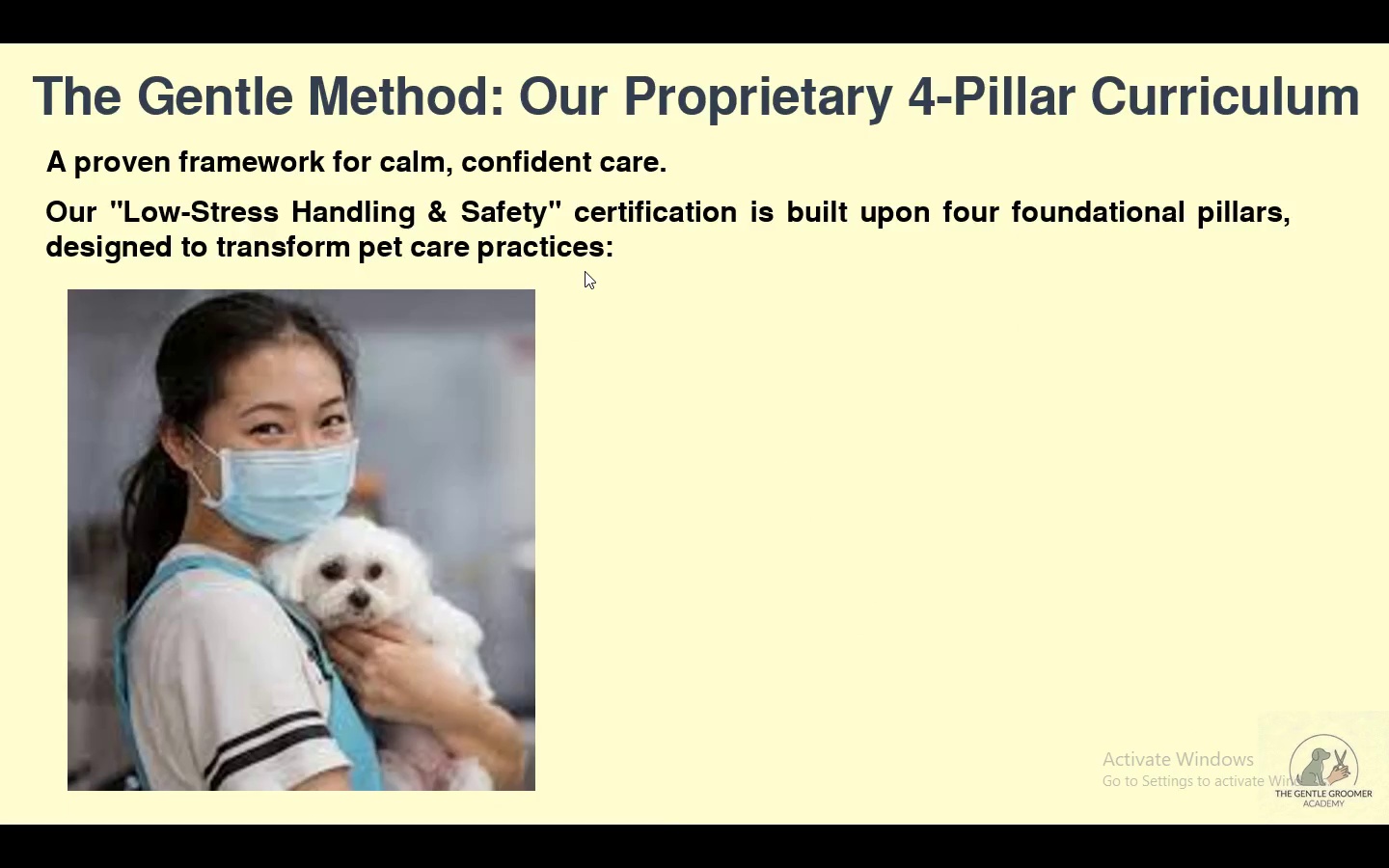 
key(ArrowRight)
 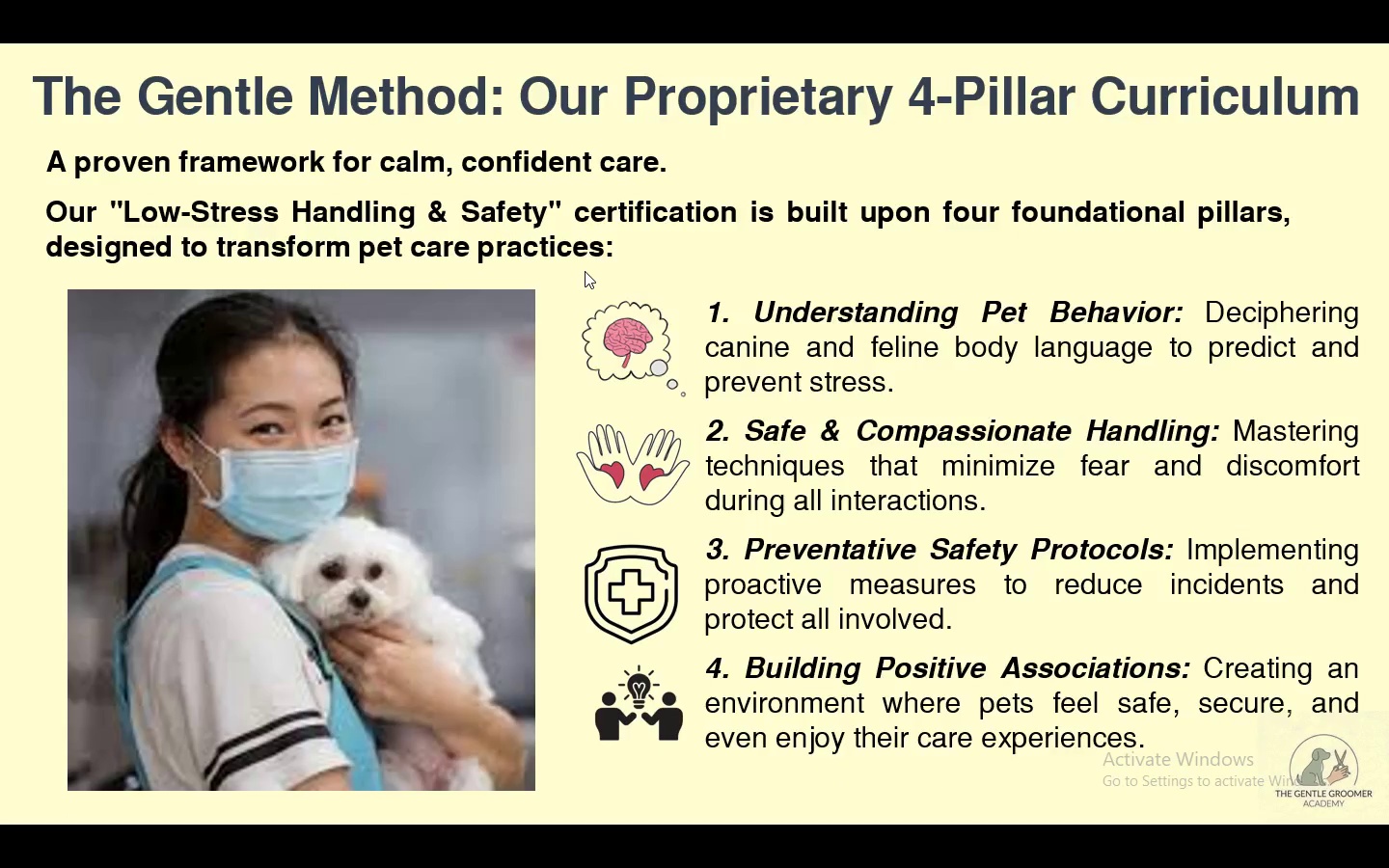 
key(ArrowRight)
 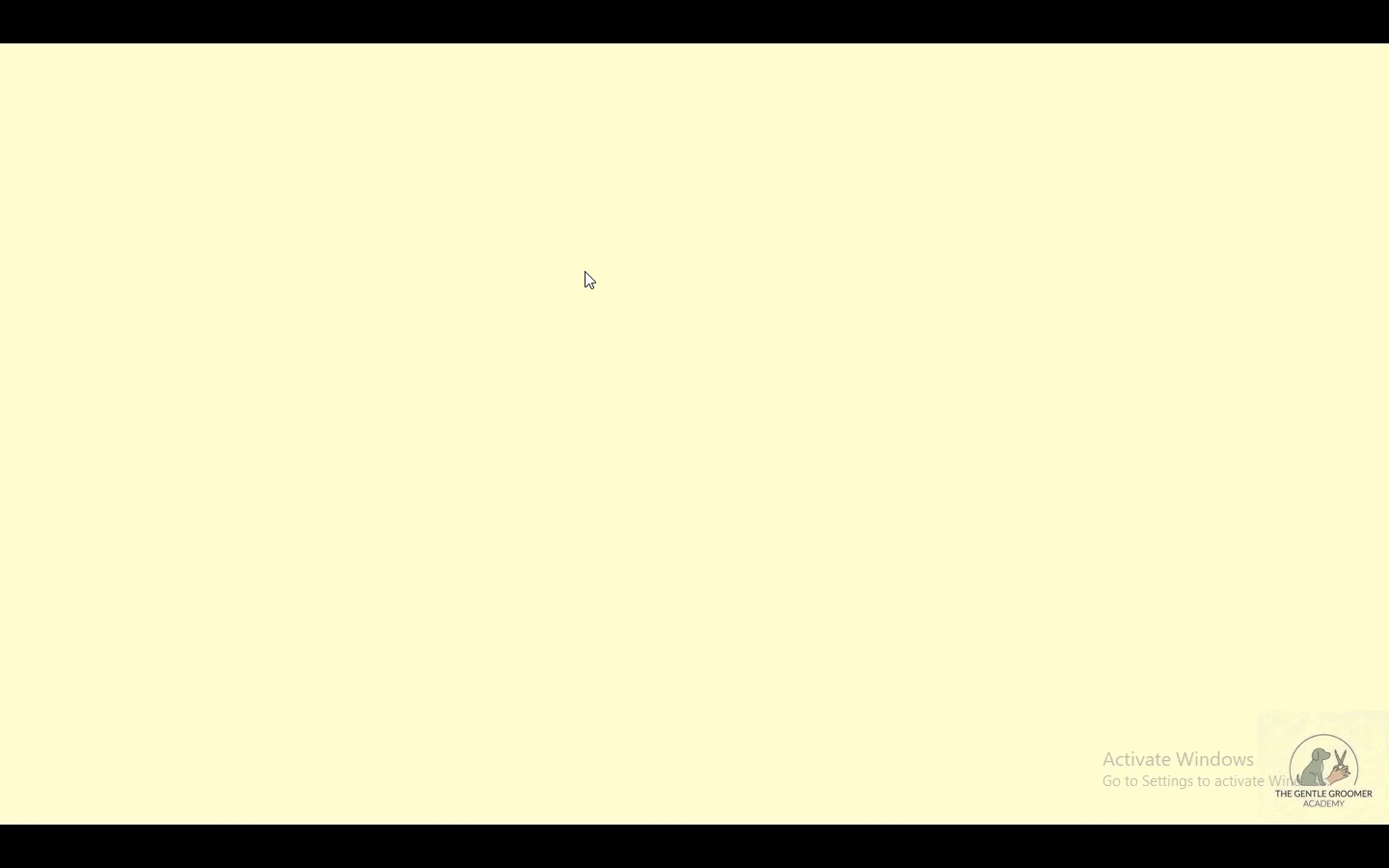 
key(ArrowRight)
 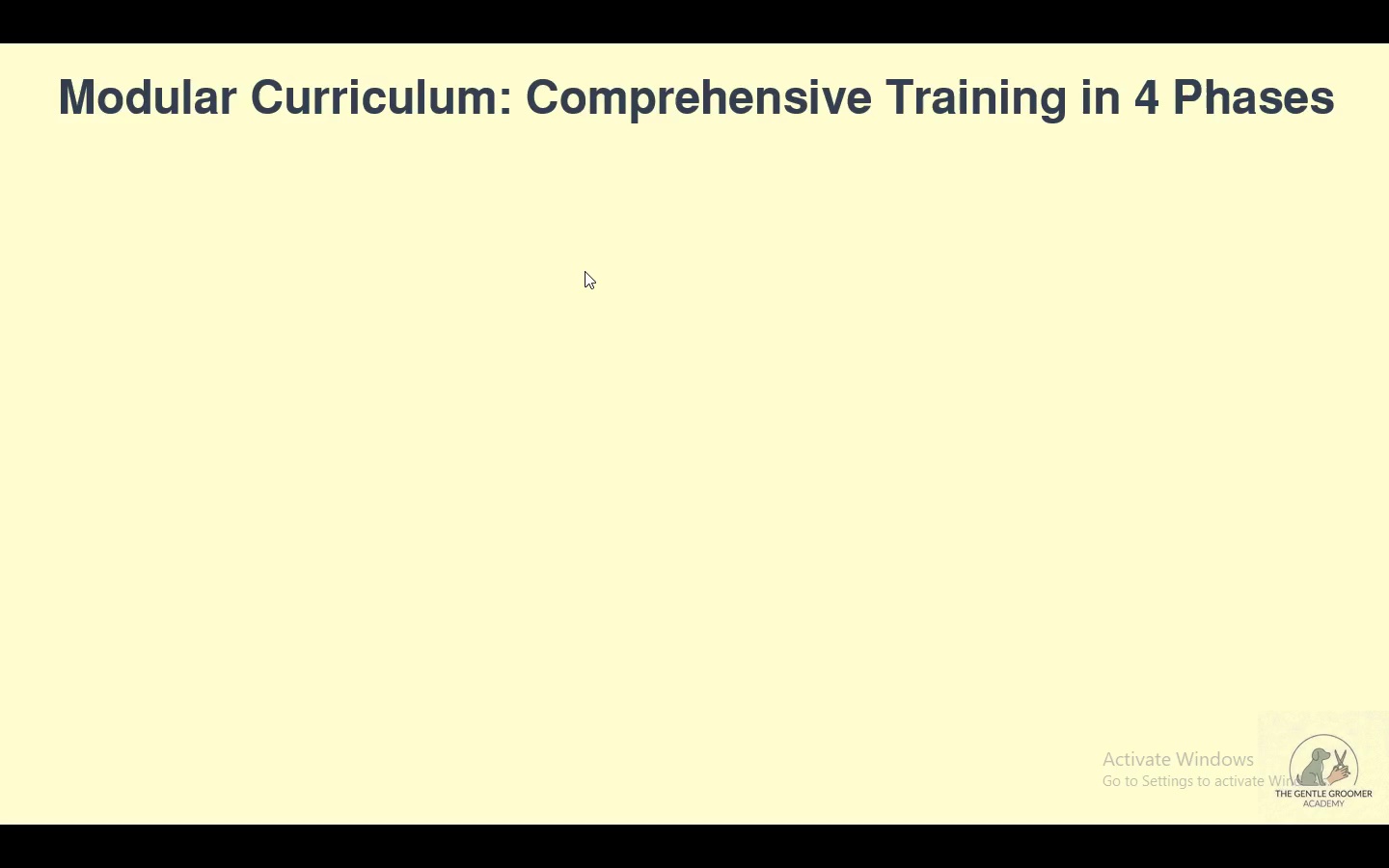 
key(ArrowRight)
 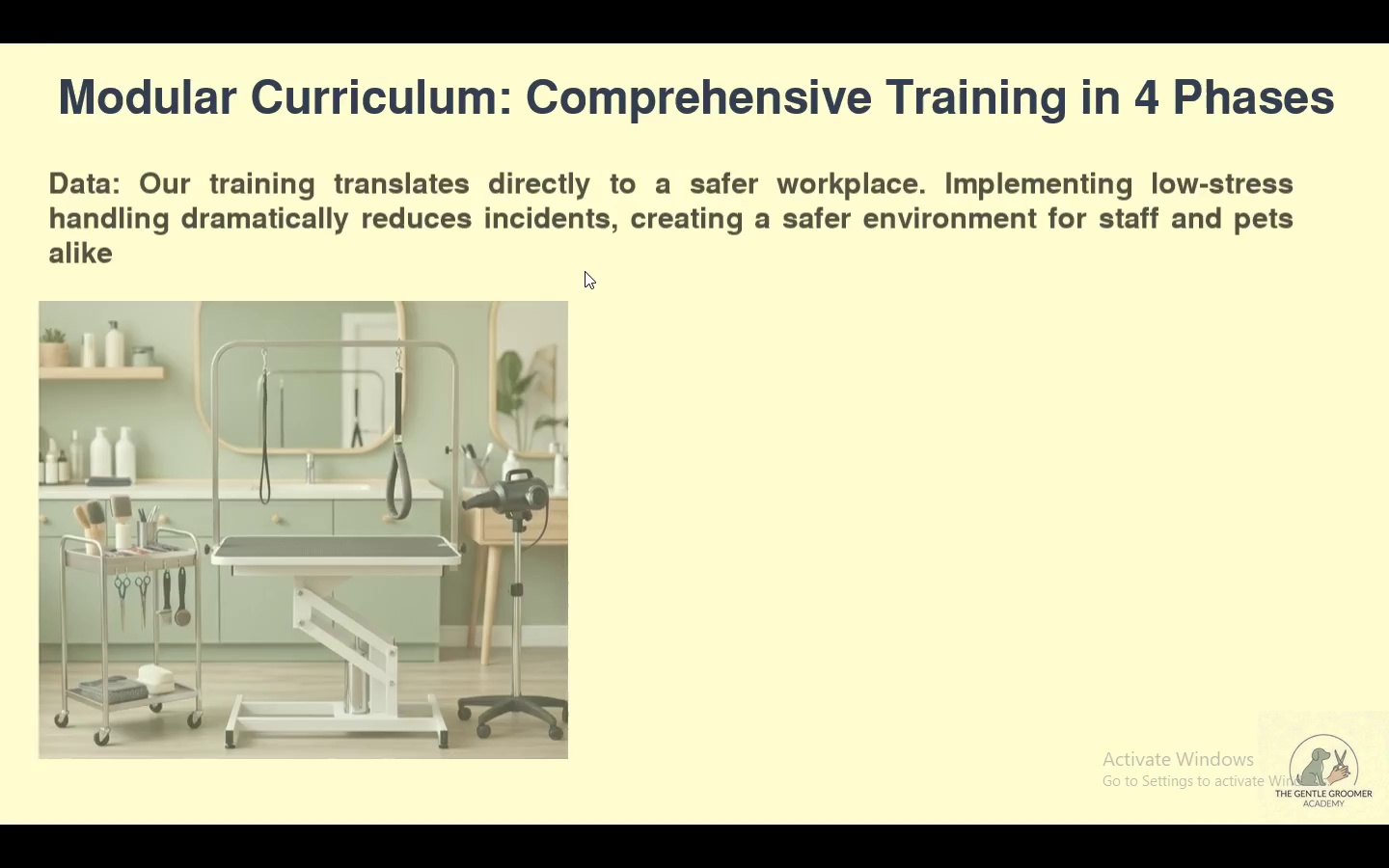 
key(ArrowRight)
 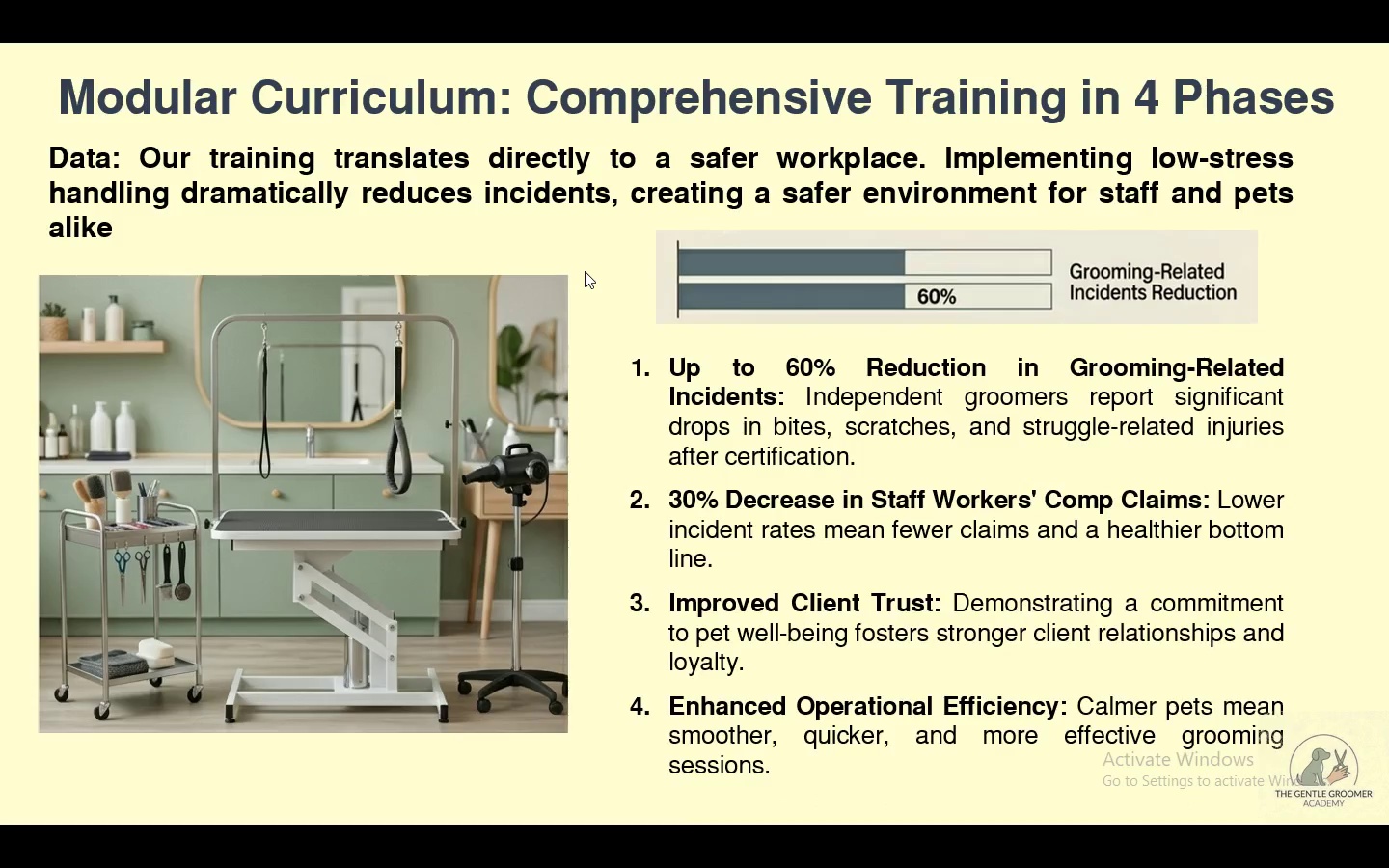 
key(ArrowRight)
 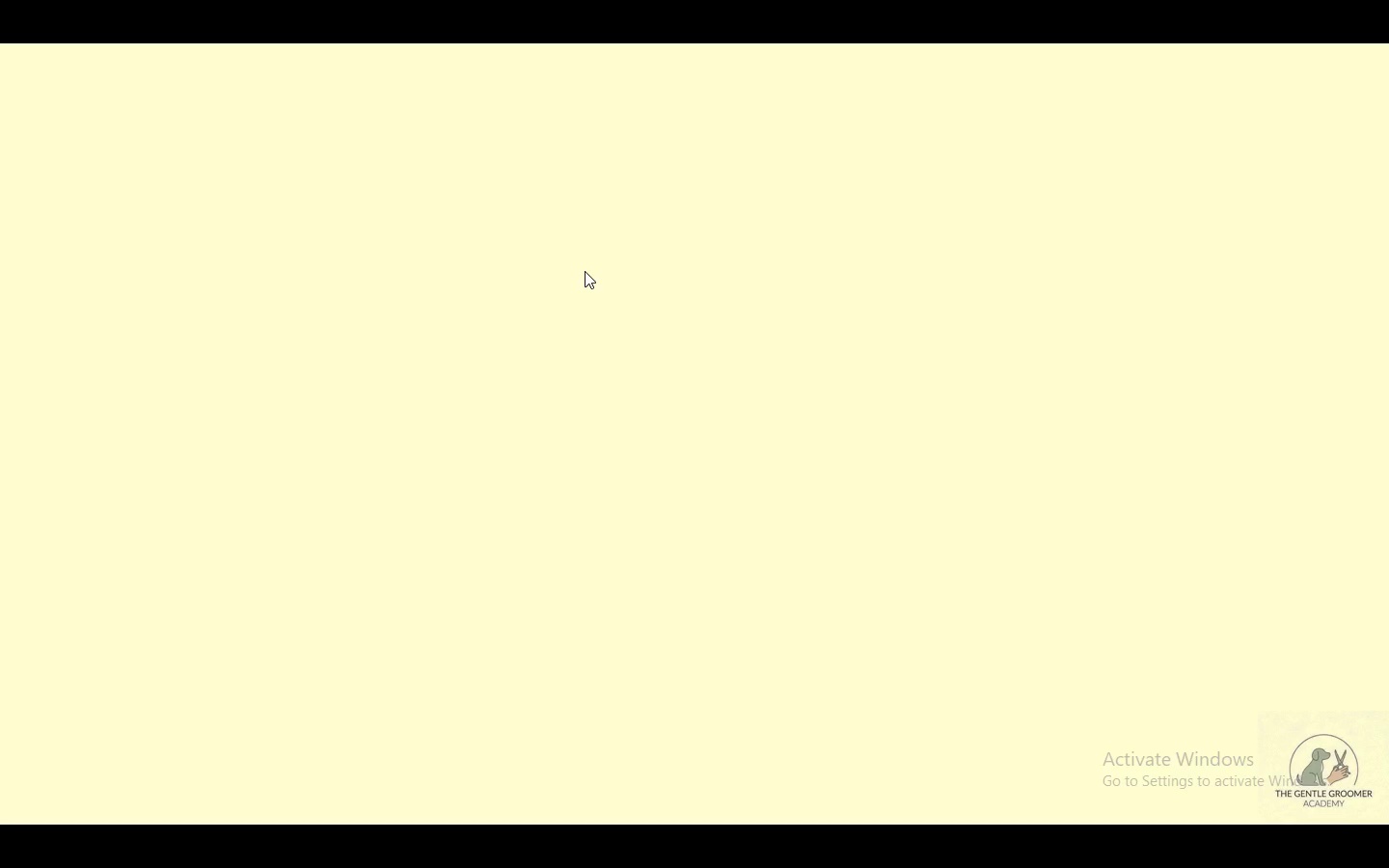 
key(ArrowRight)
 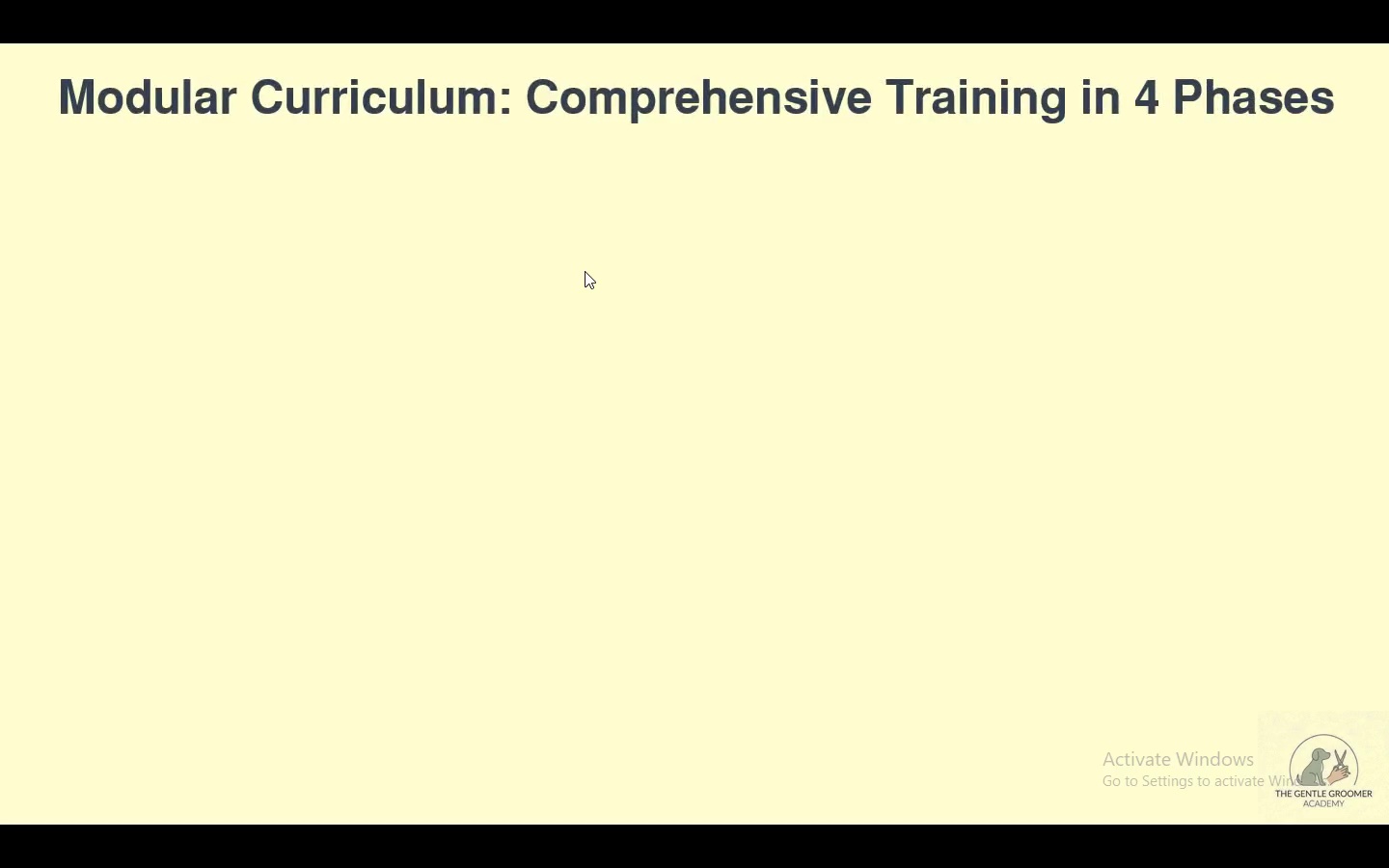 
key(ArrowRight)
 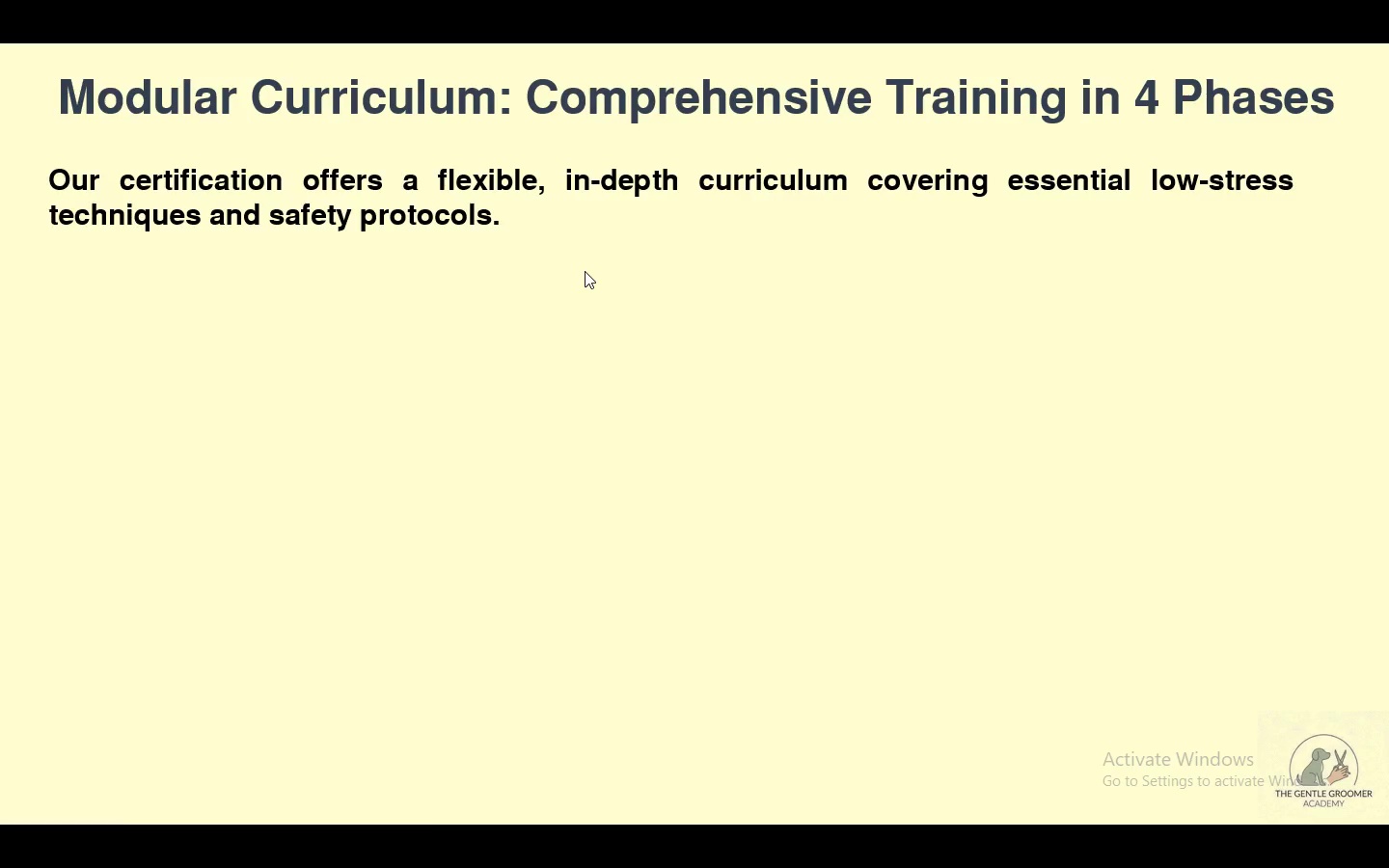 
key(ArrowRight)
 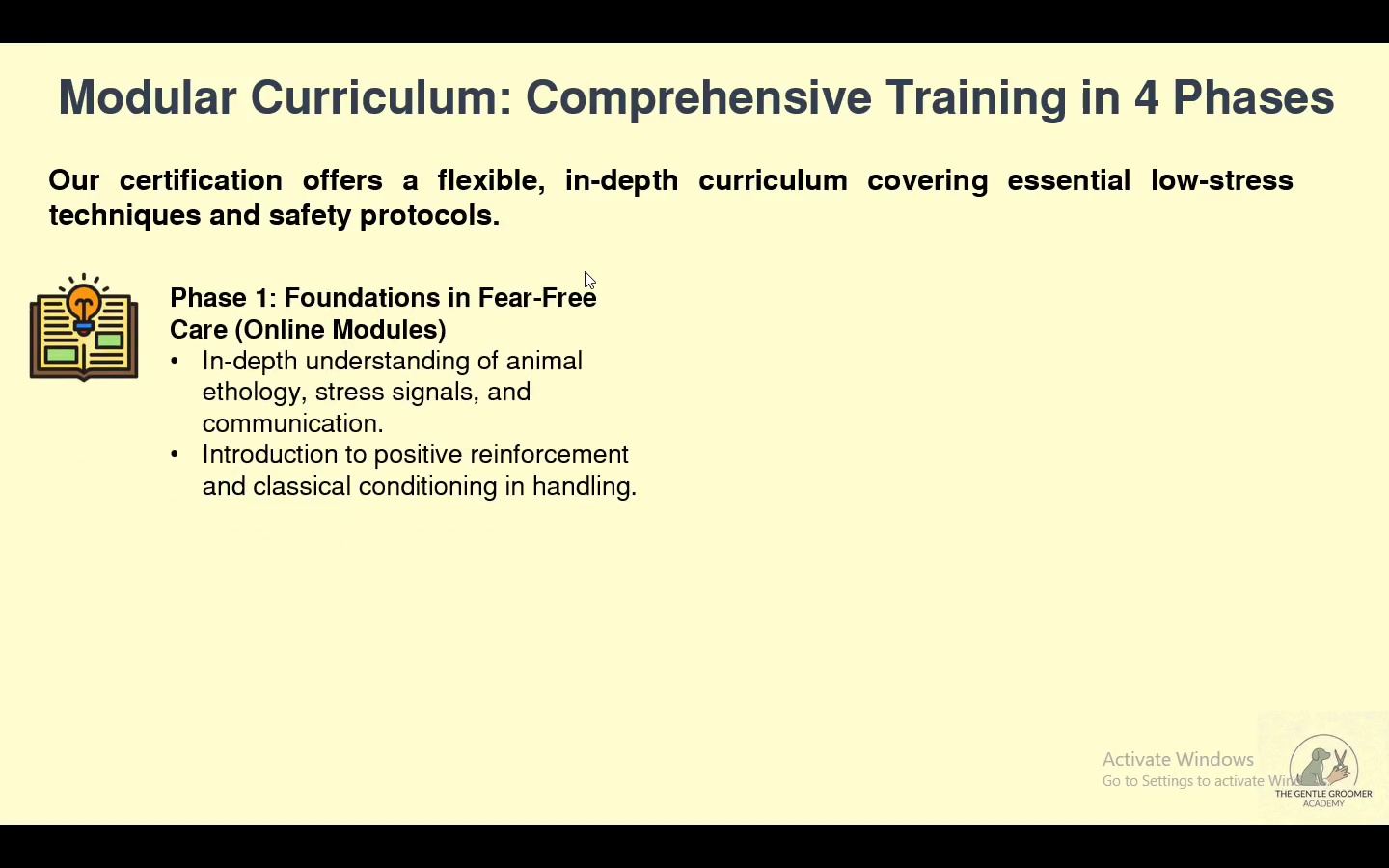 
key(ArrowRight)
 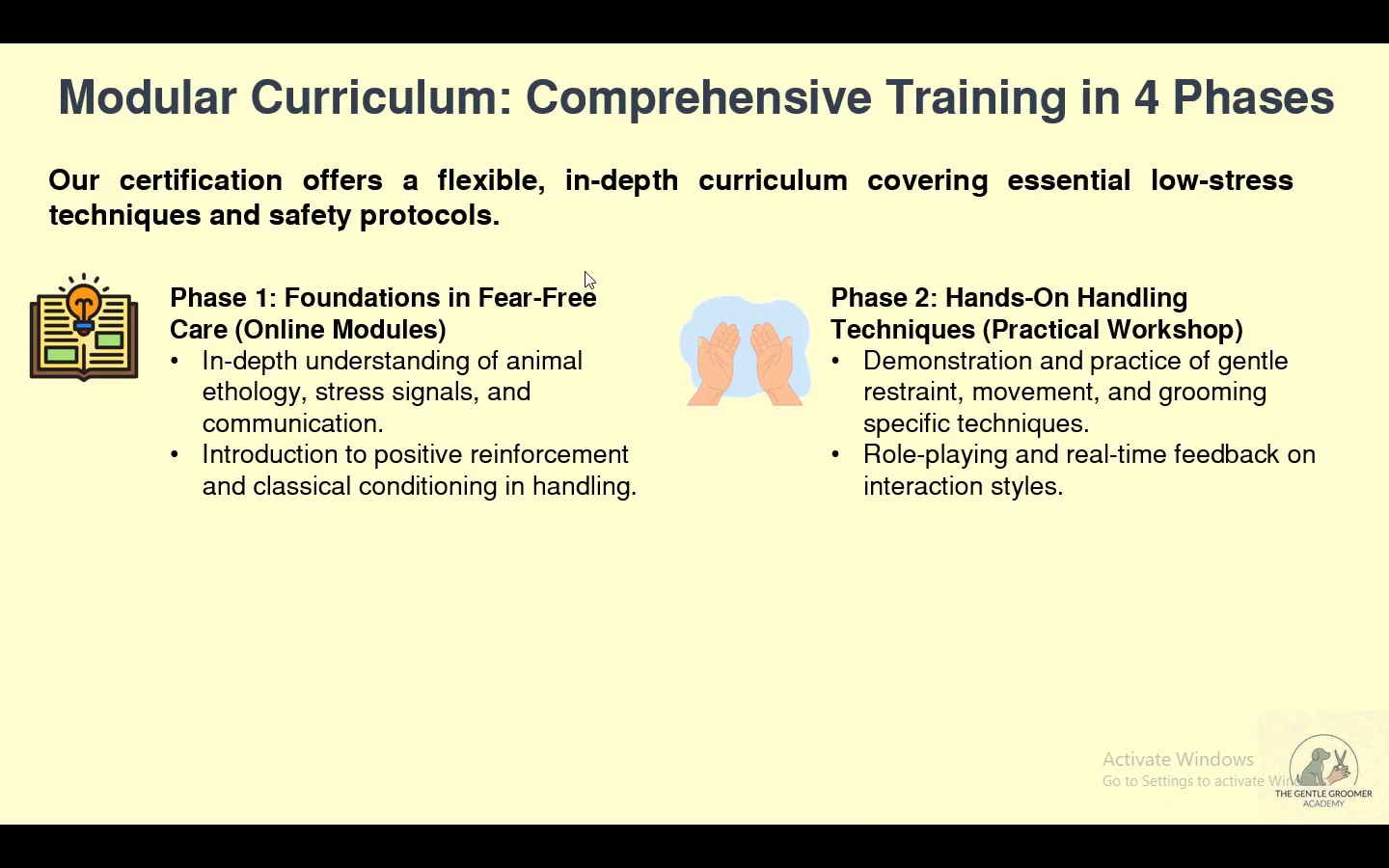 
key(ArrowRight)
 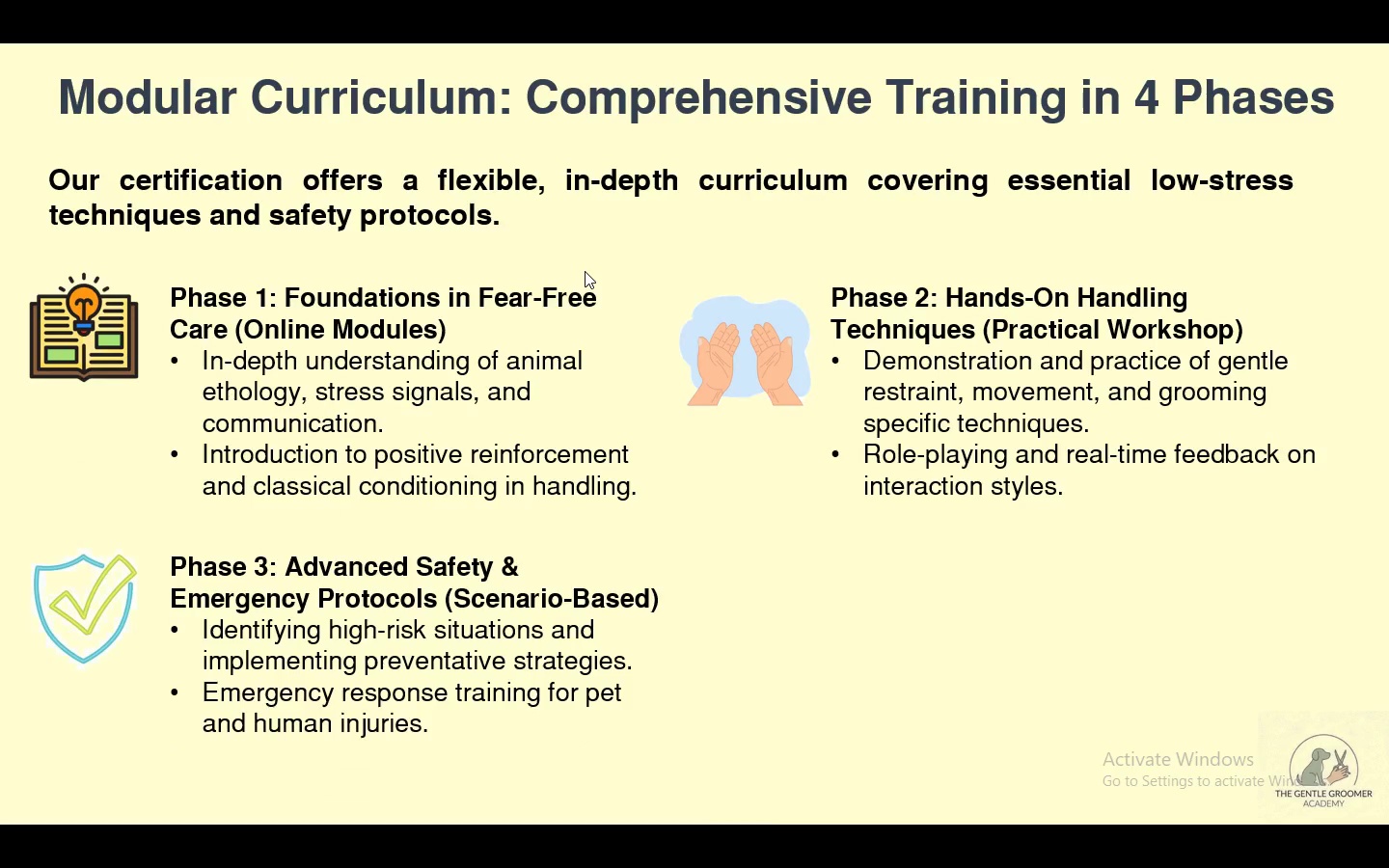 
key(ArrowRight)
 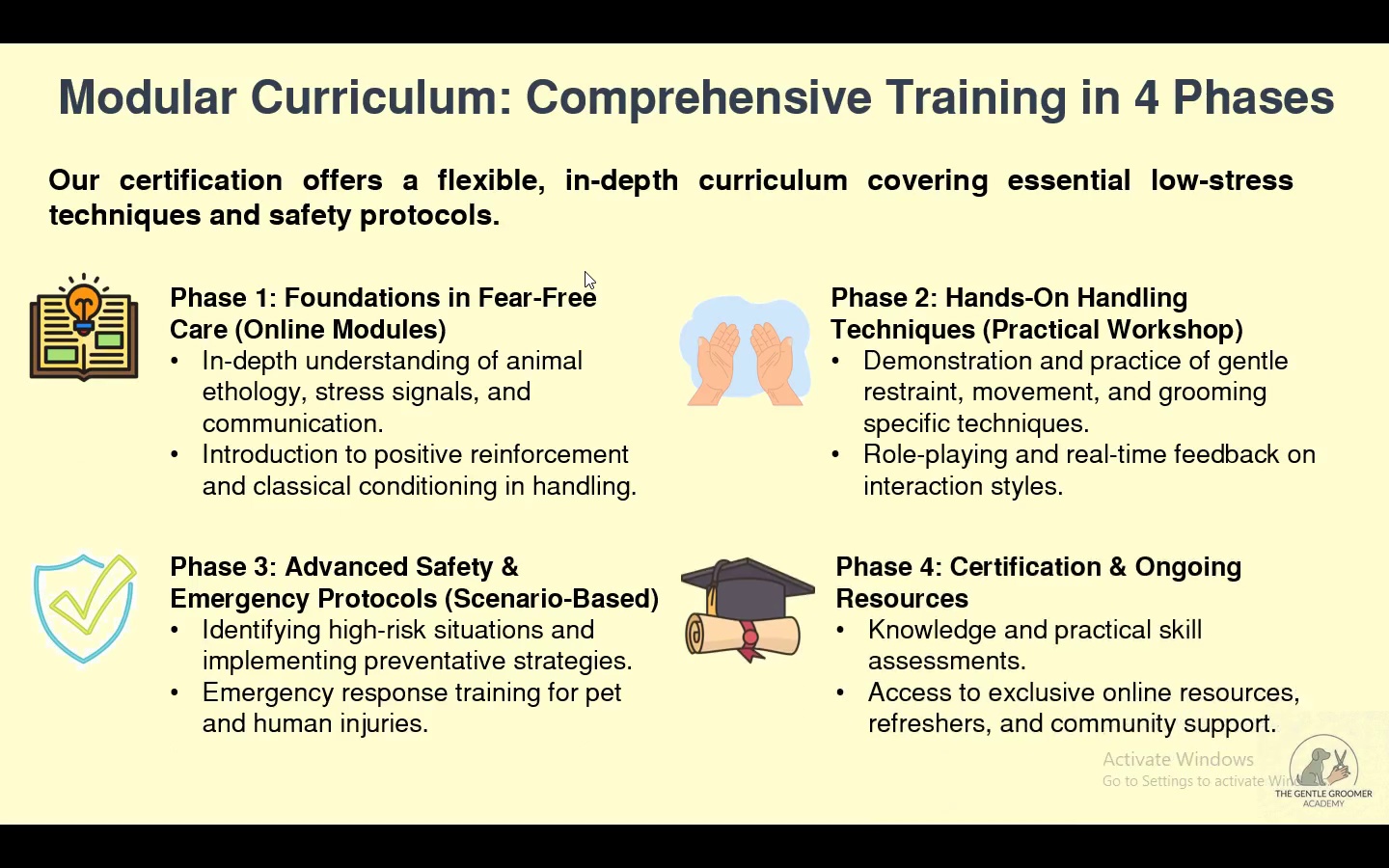 
key(ArrowRight)
 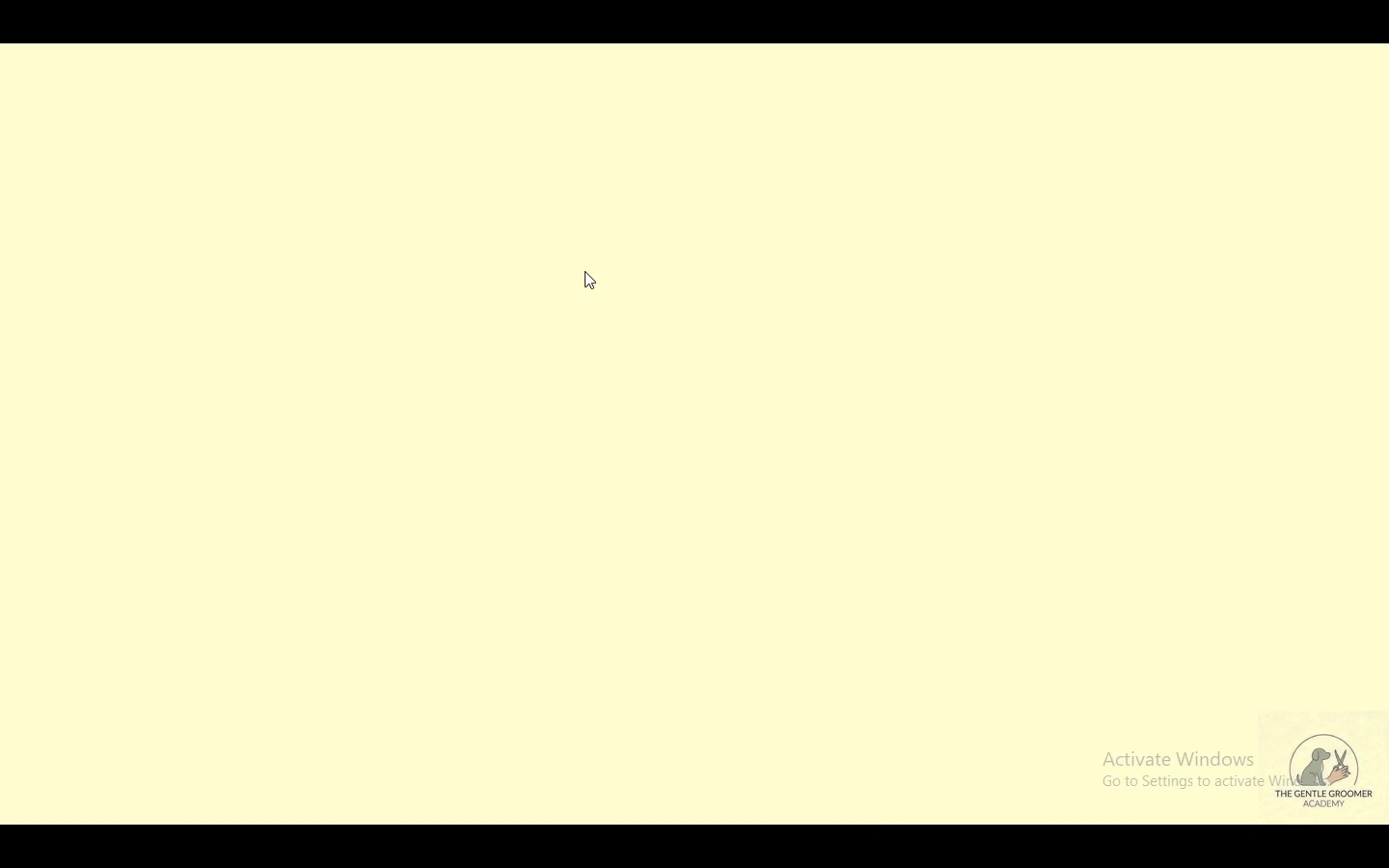 
key(ArrowRight)
 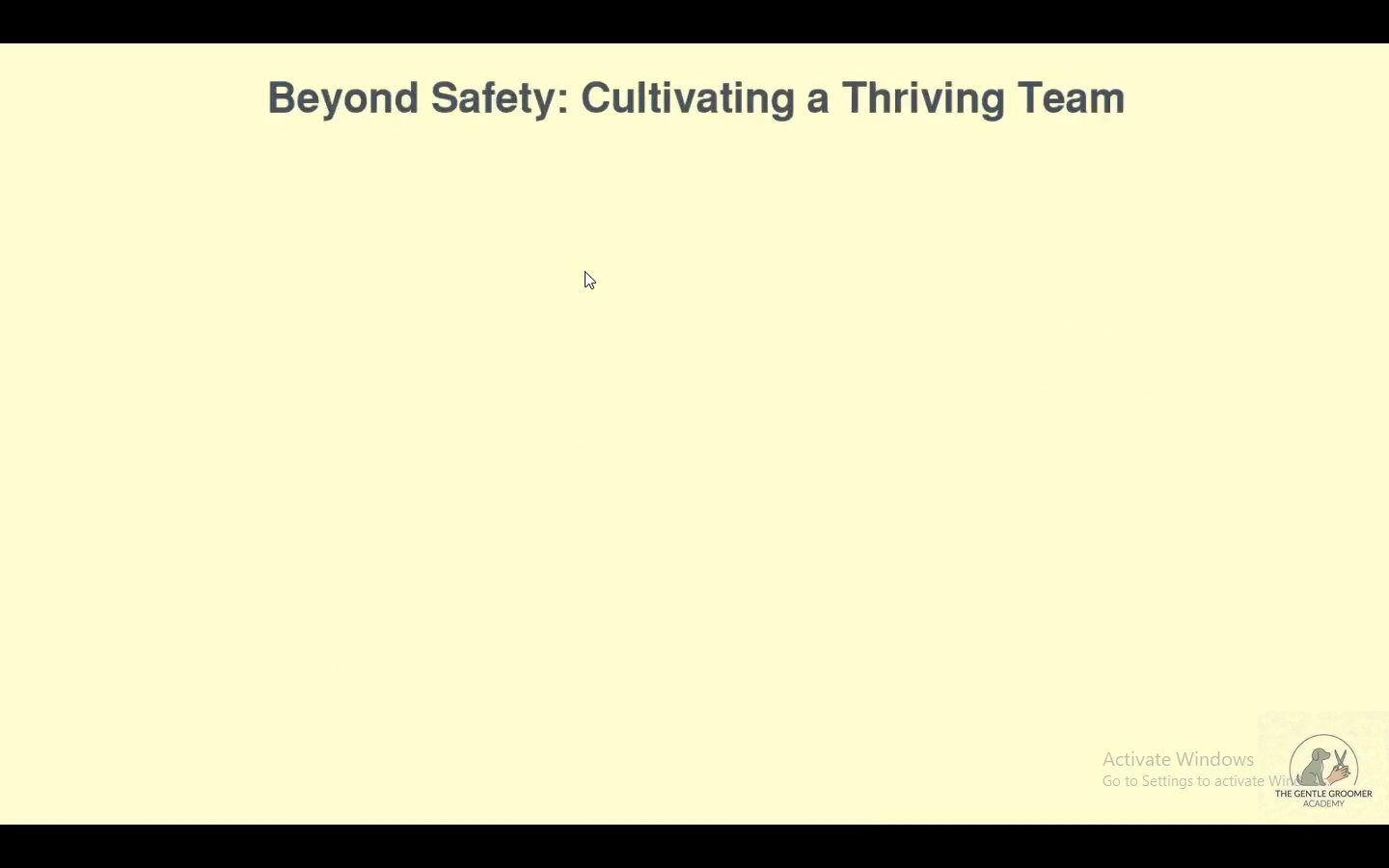 
key(ArrowRight)
 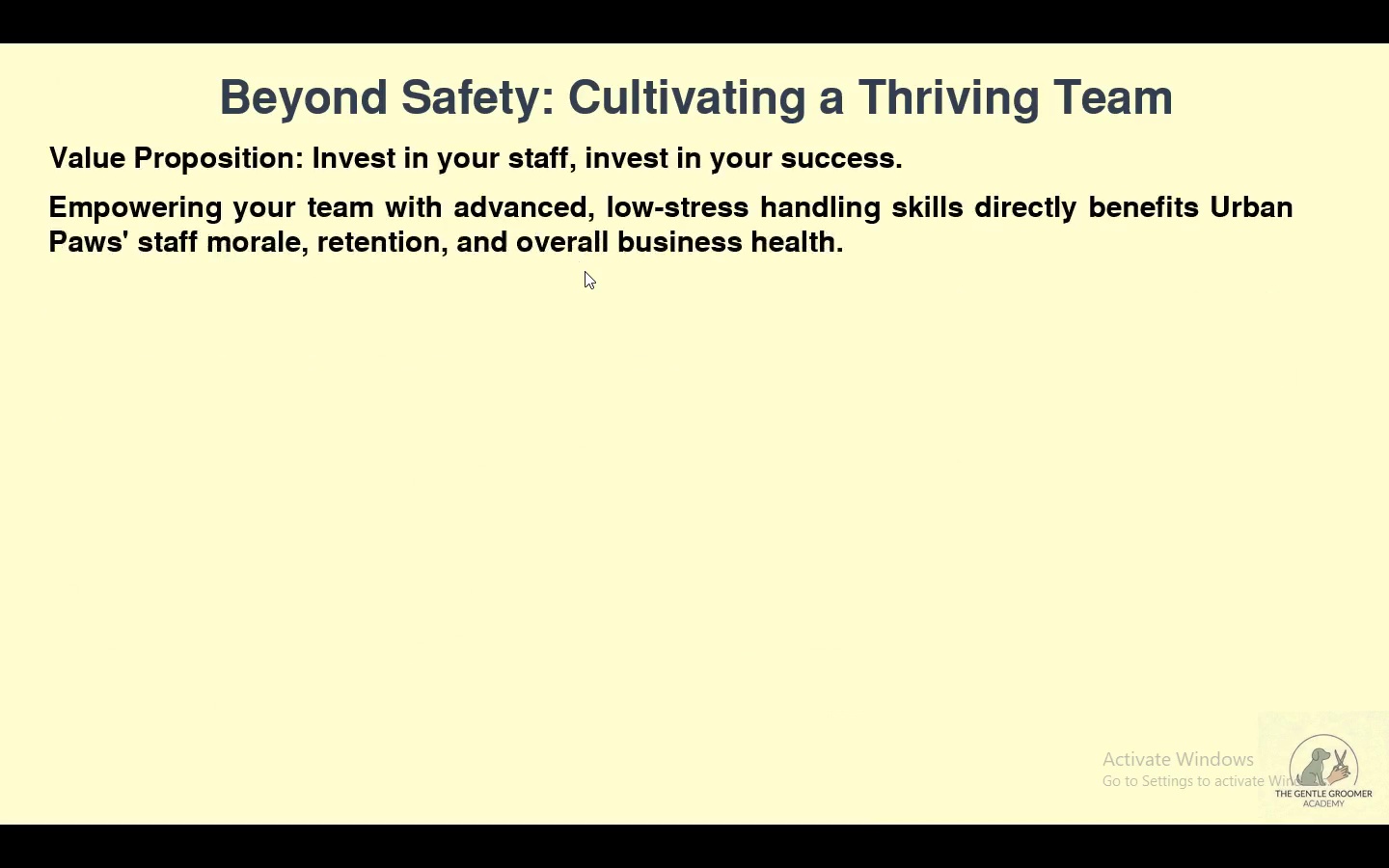 
key(ArrowRight)
 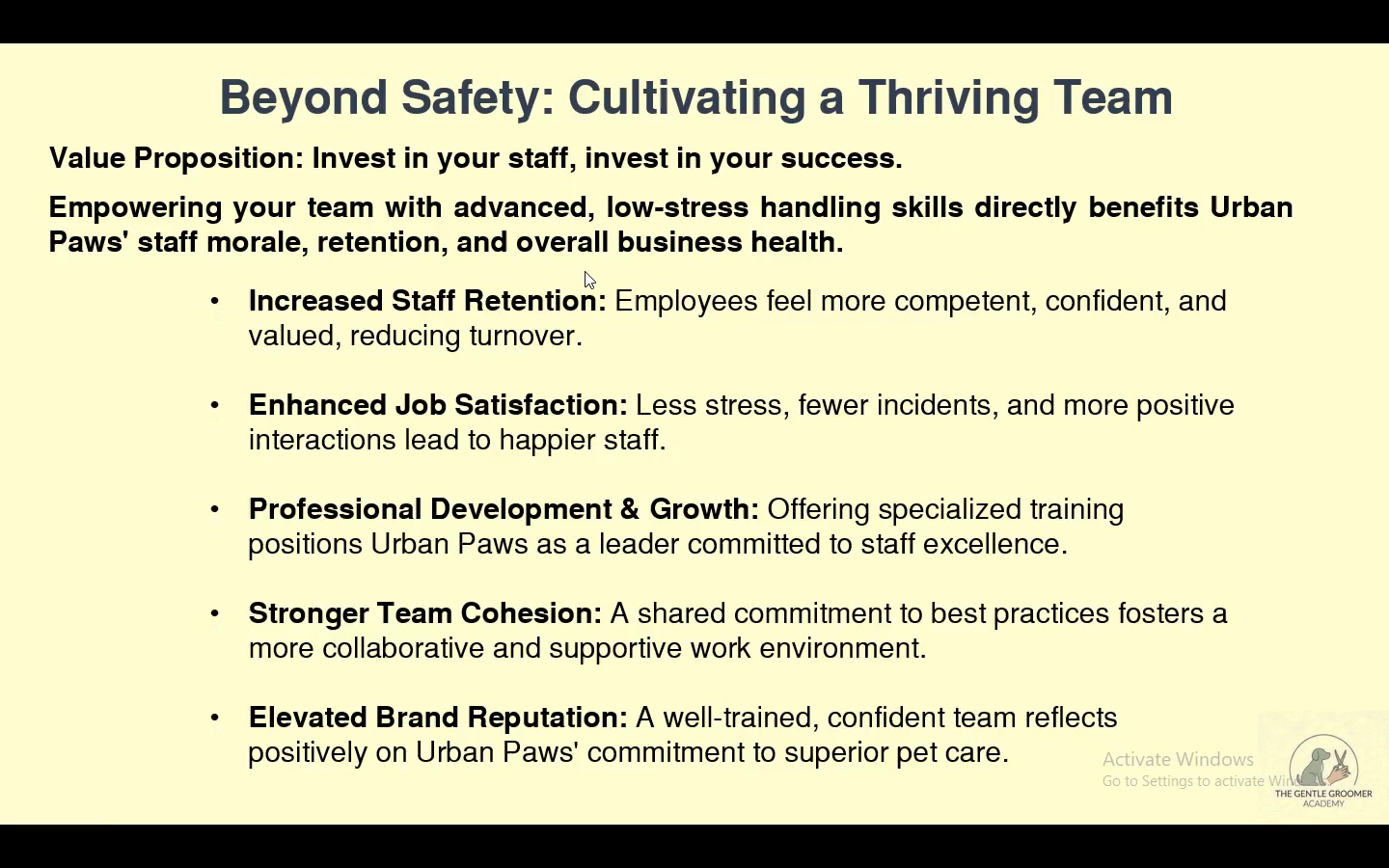 
key(ArrowRight)
 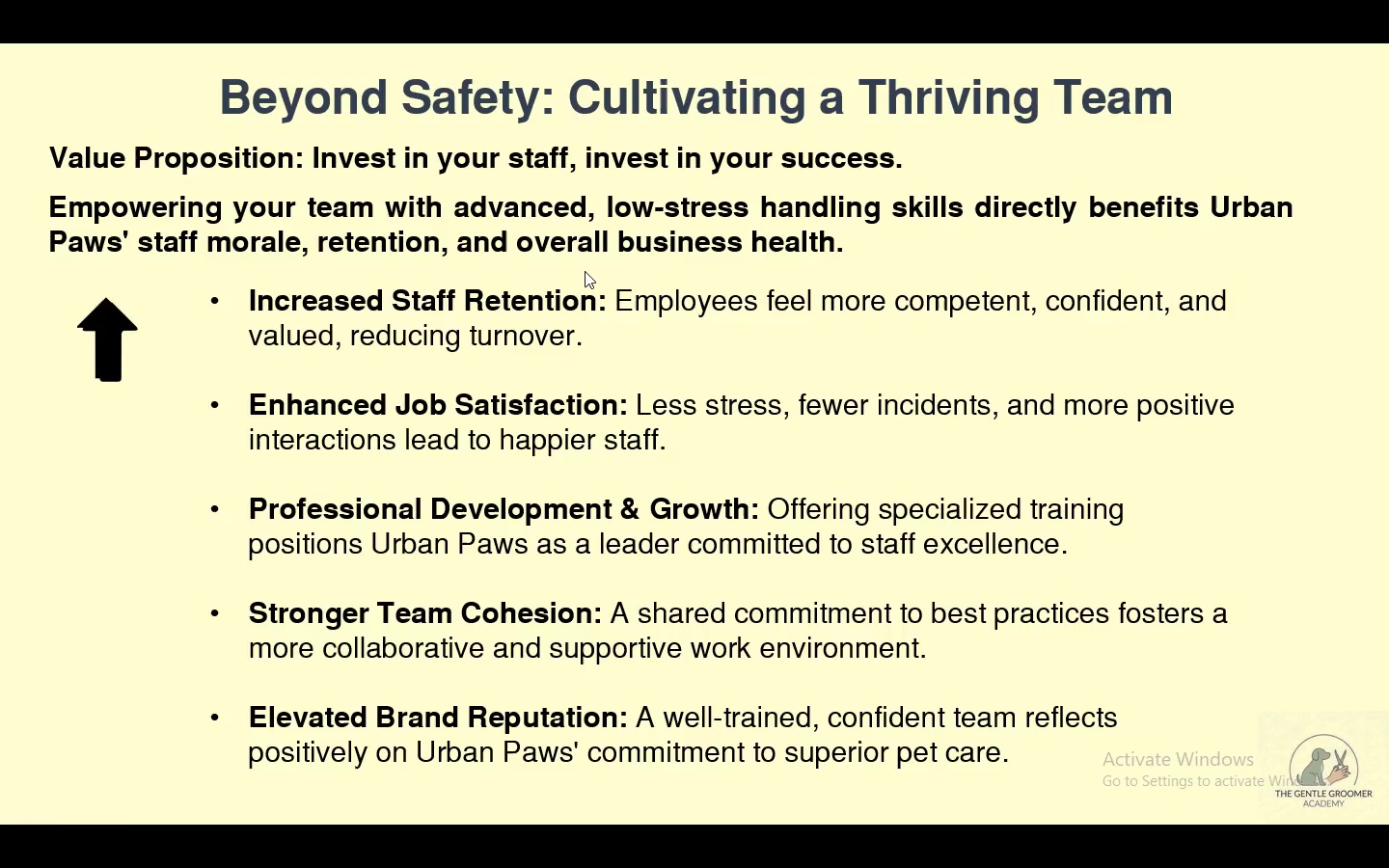 
key(ArrowRight)
 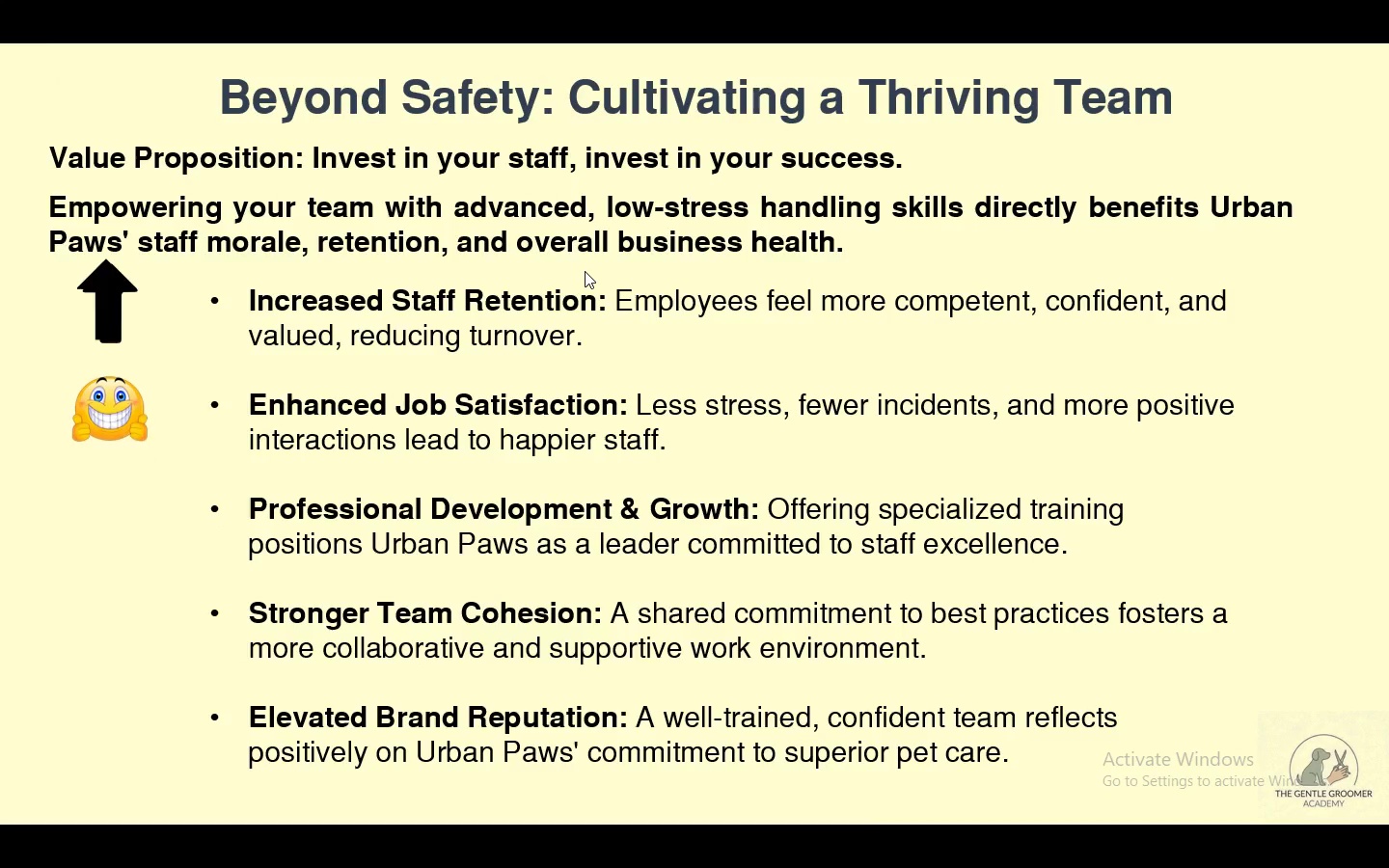 
key(ArrowRight)
 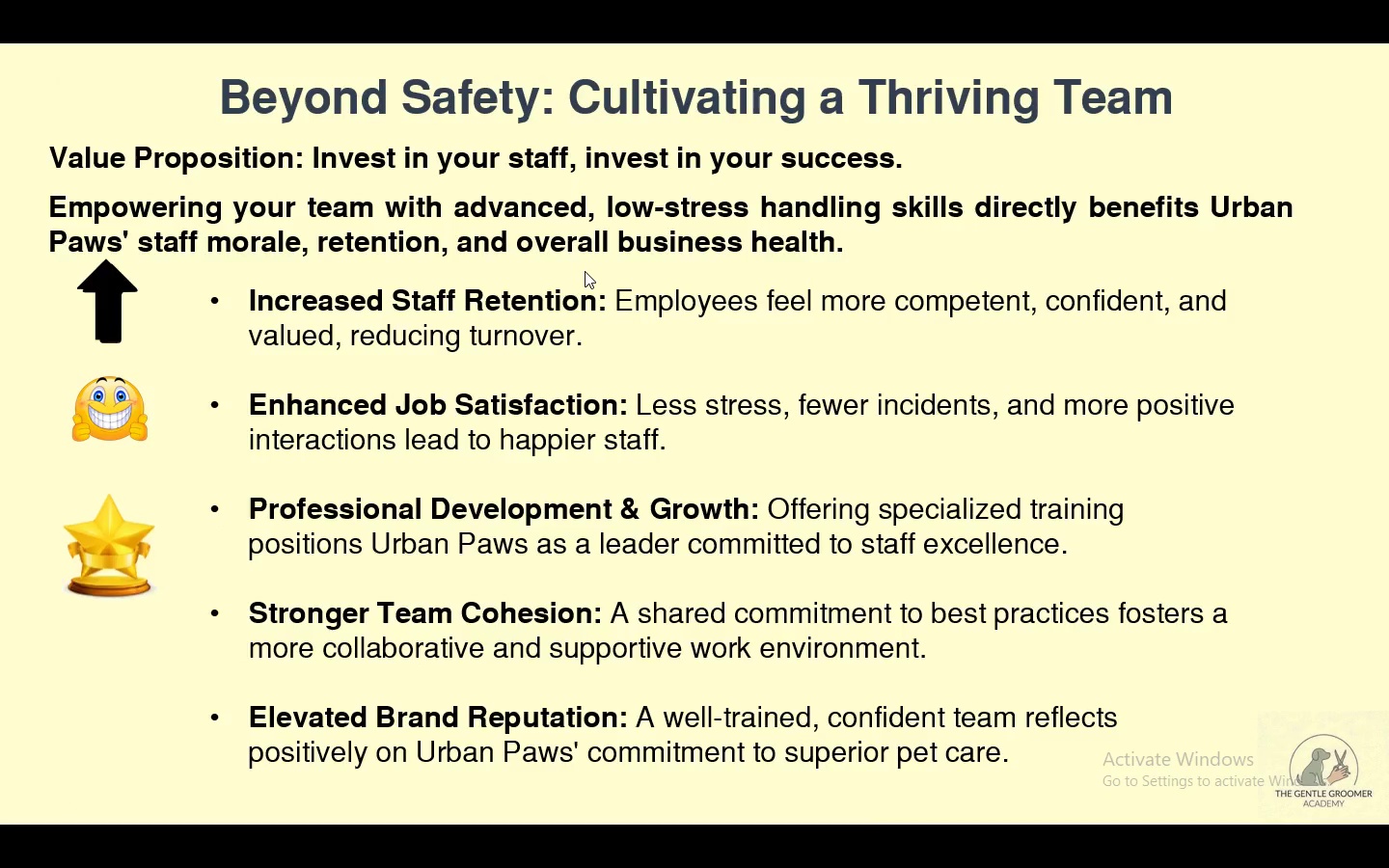 
key(ArrowRight)
 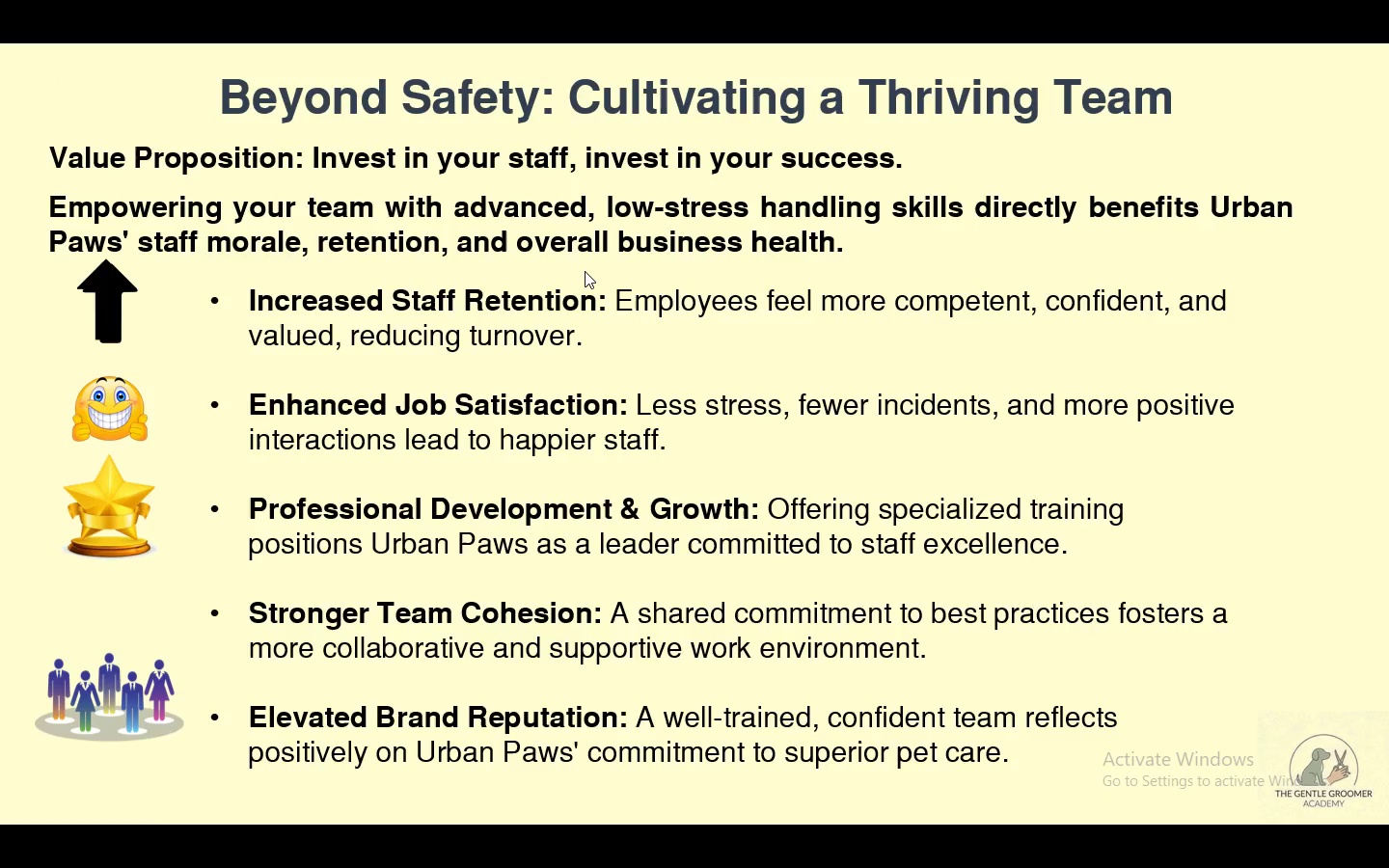 
key(ArrowRight)
 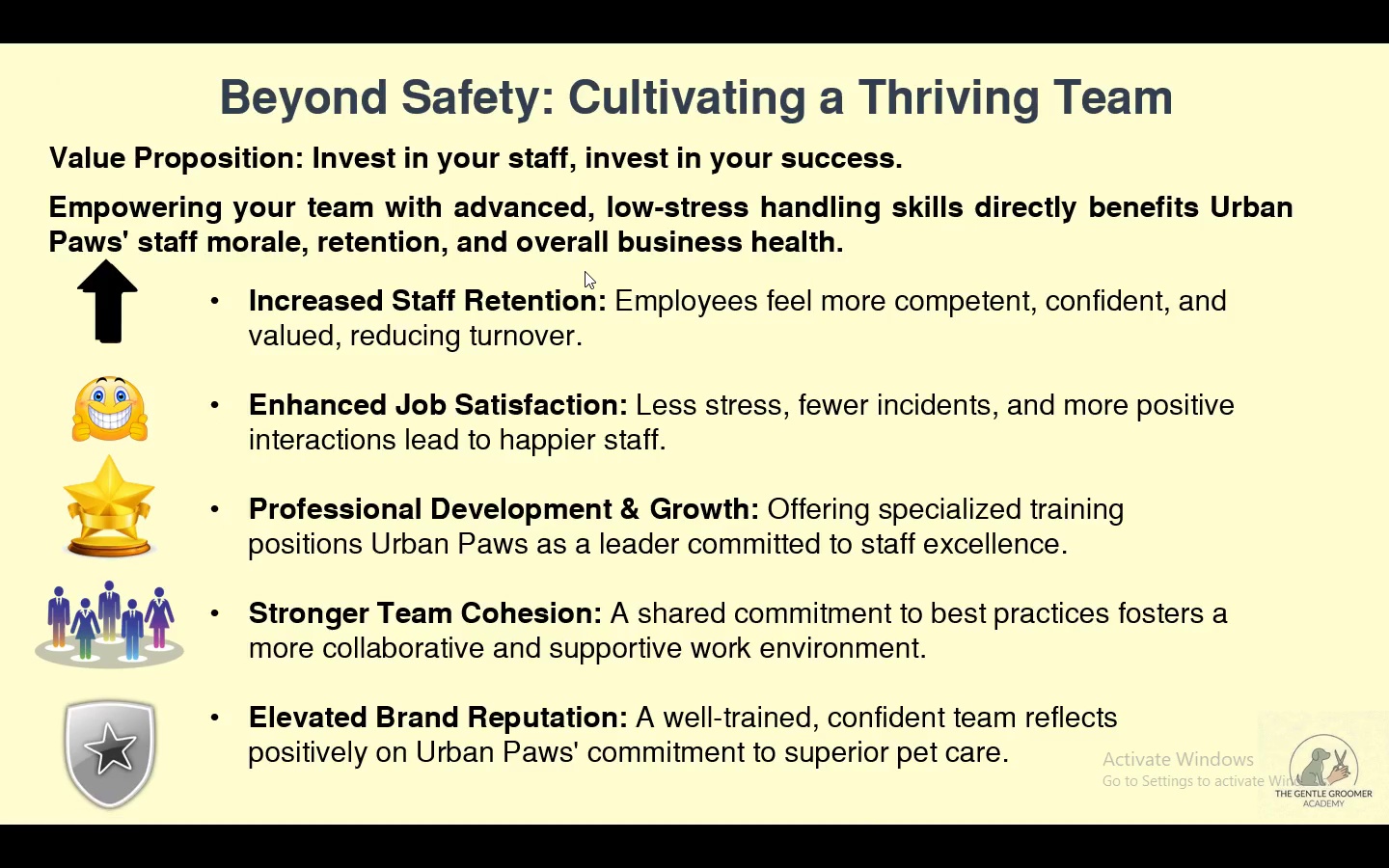 
key(ArrowRight)
 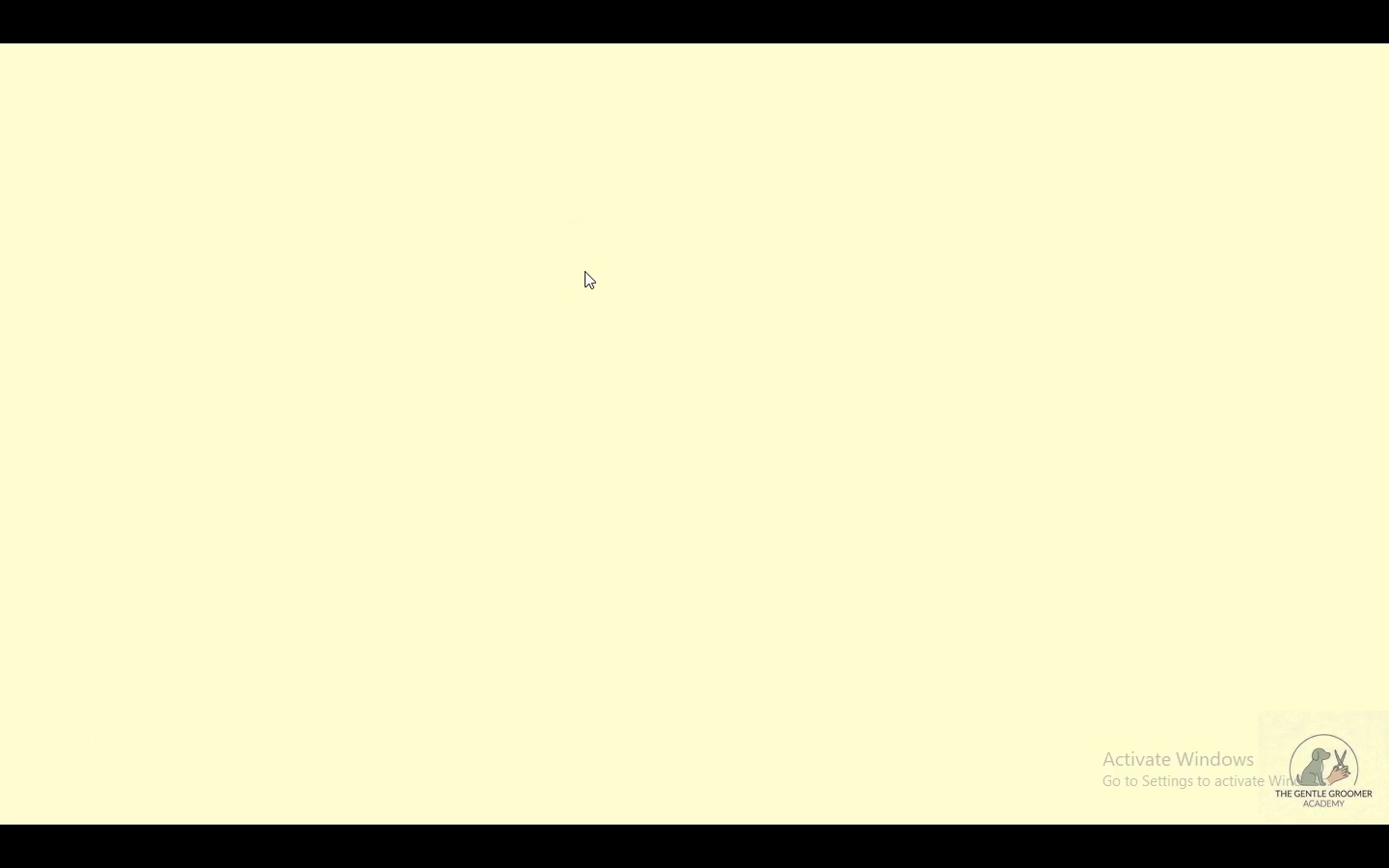 
key(ArrowRight)
 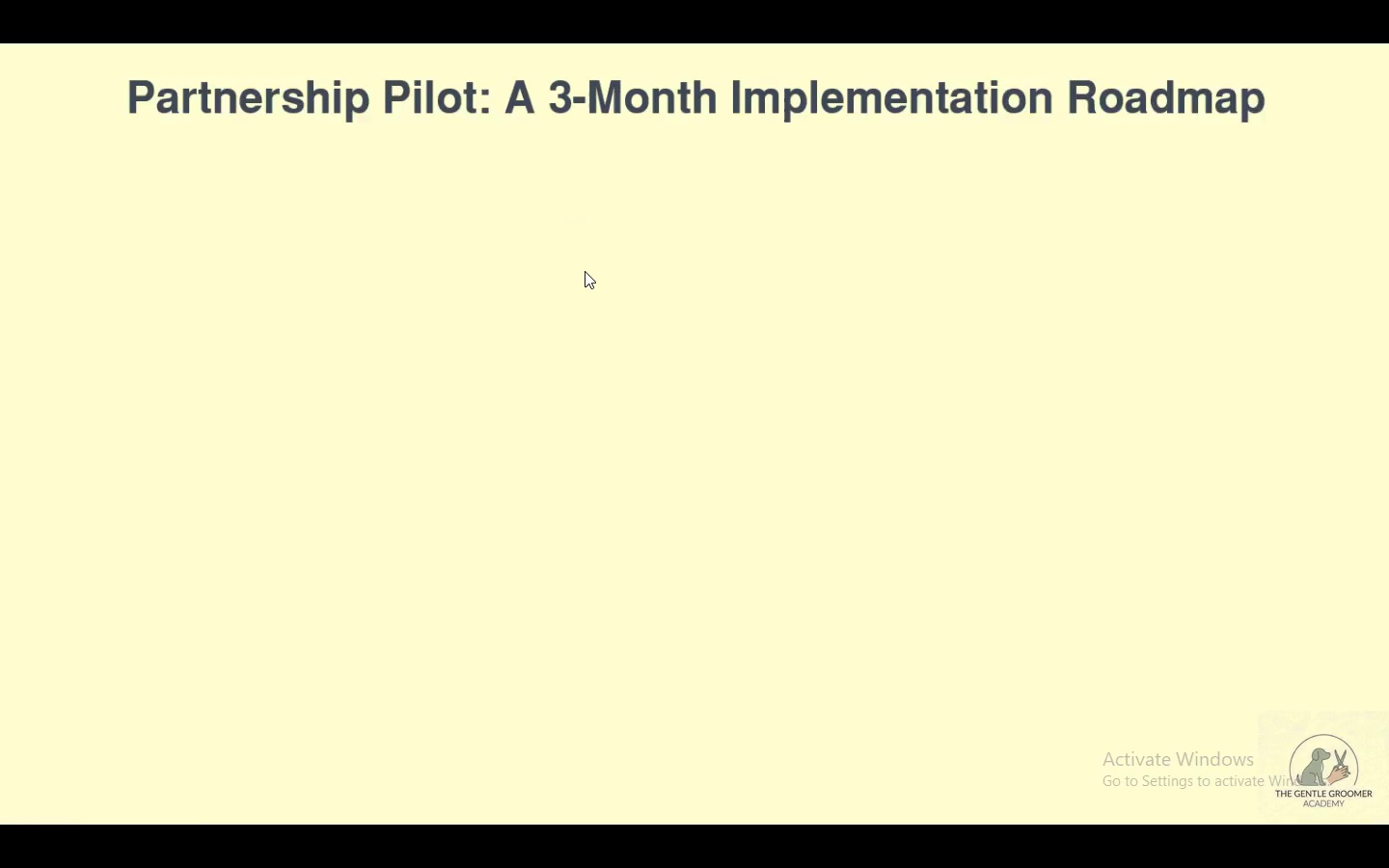 
key(ArrowRight)
 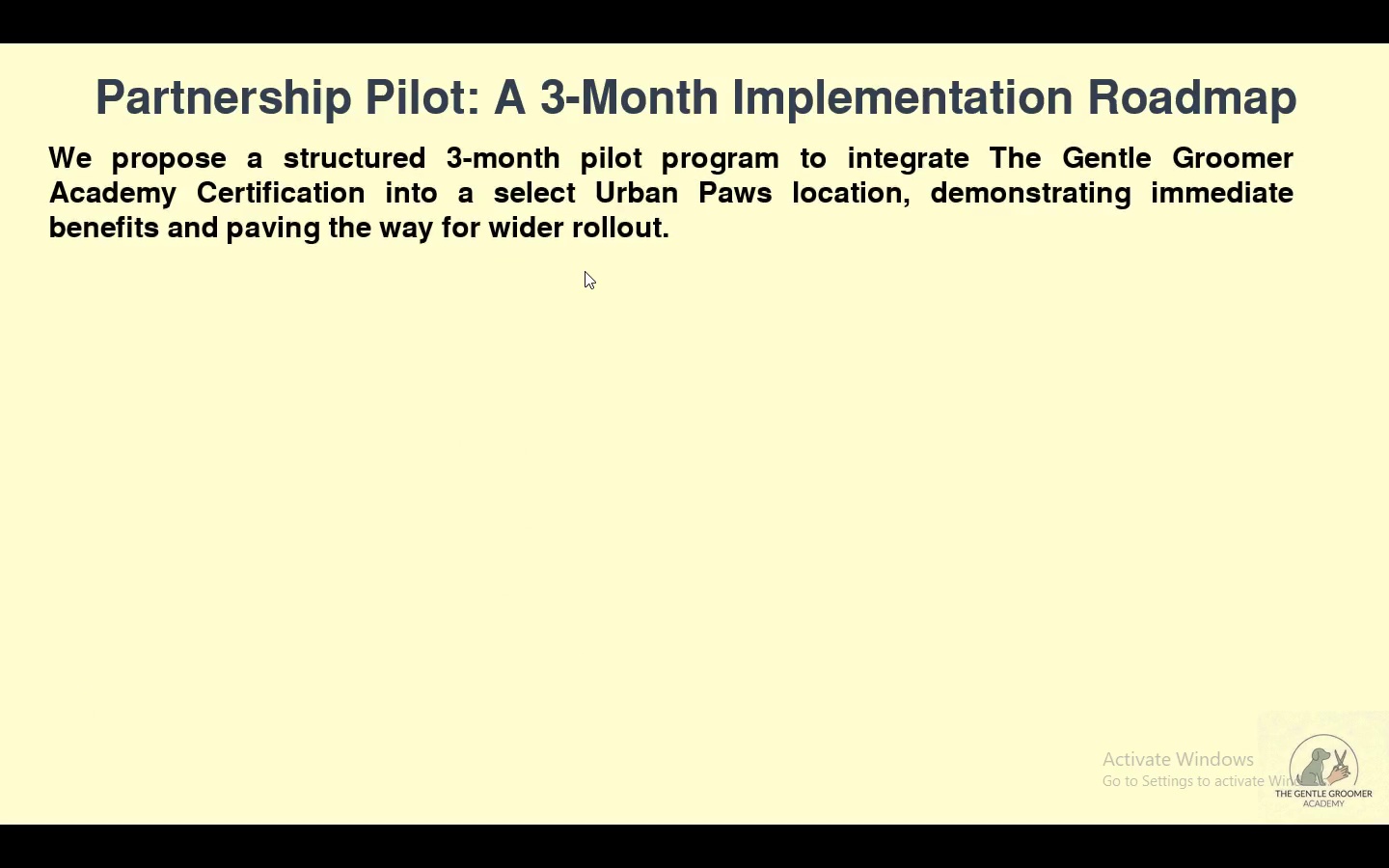 
key(ArrowRight)
 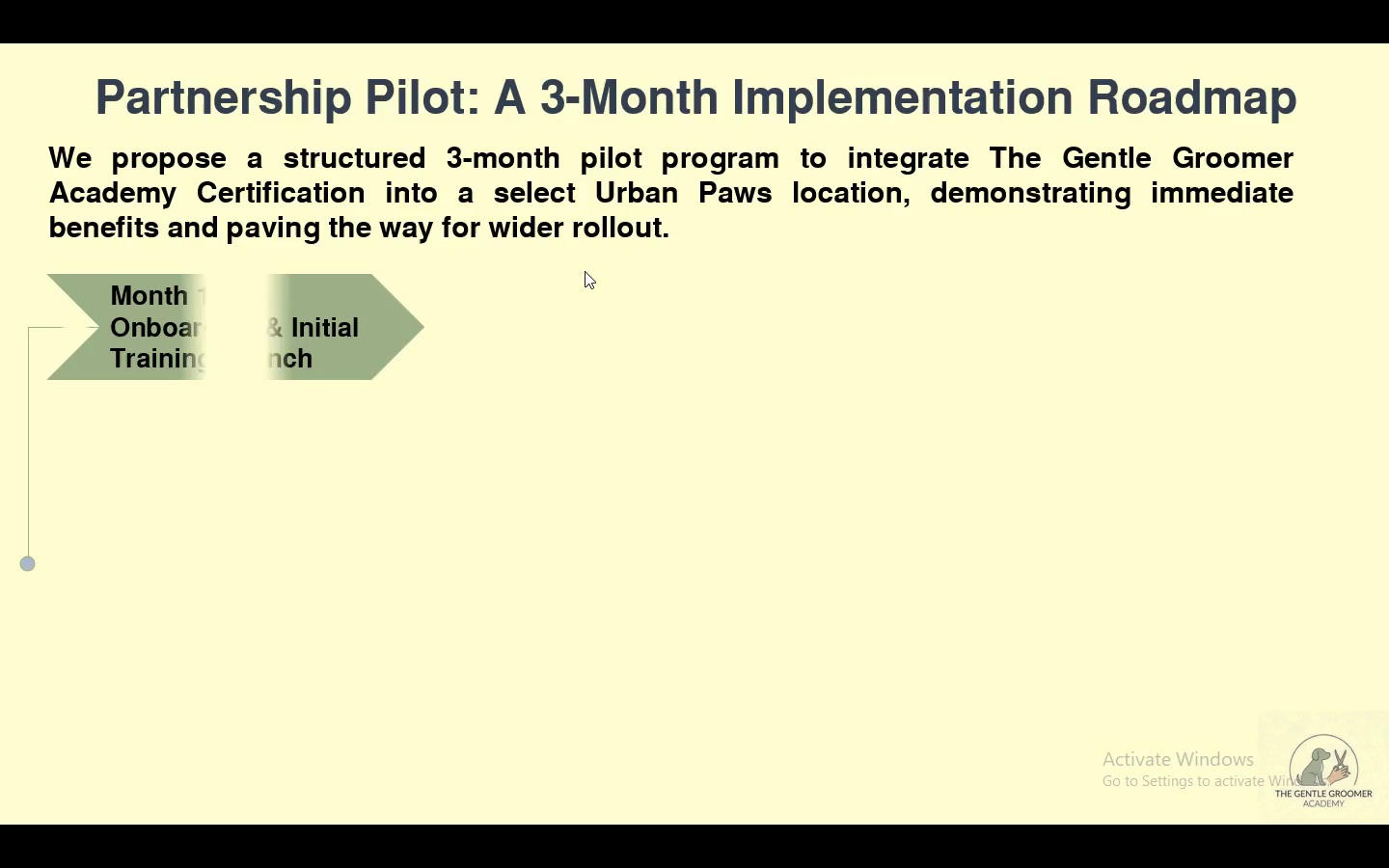 
key(ArrowRight)
 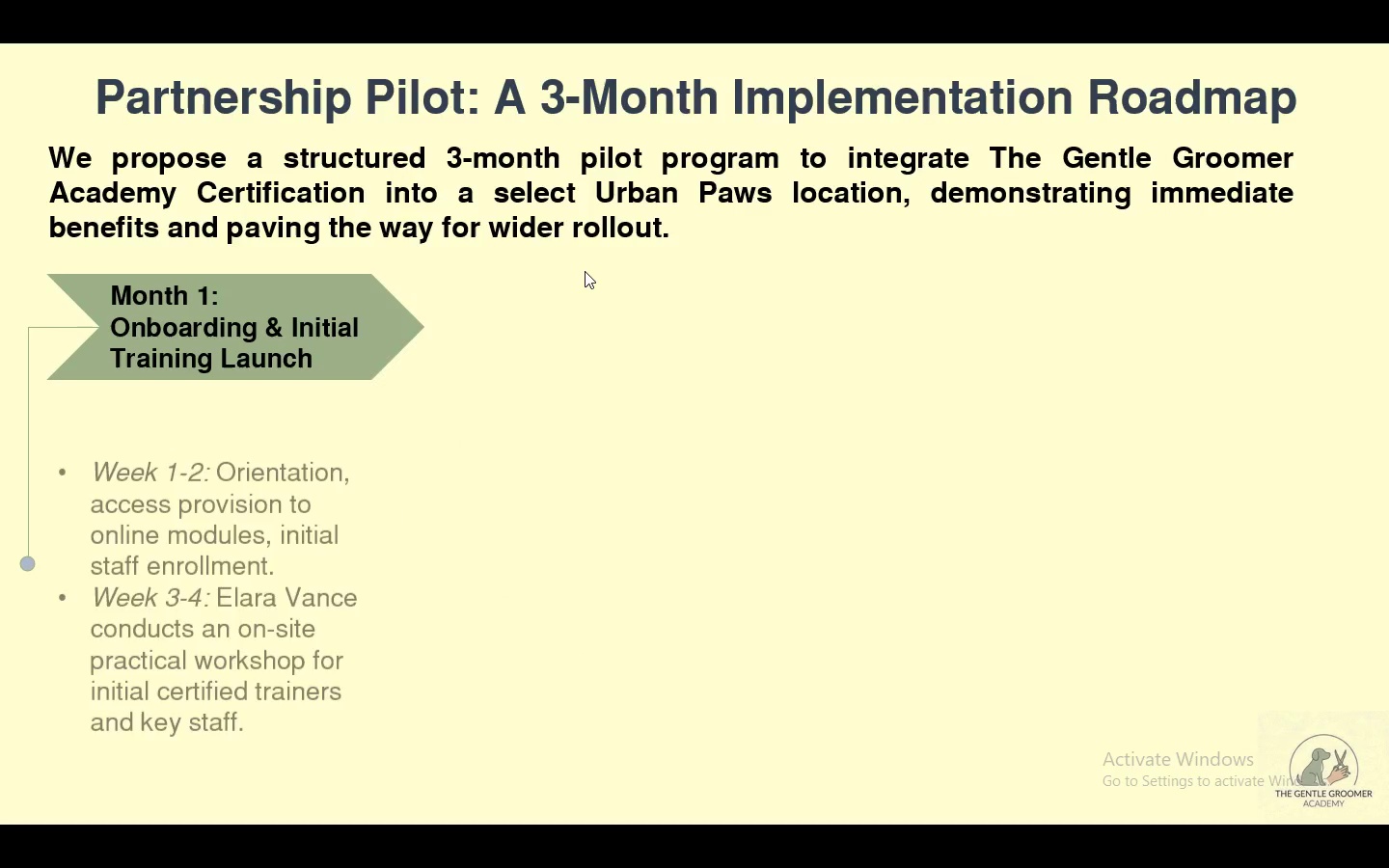 
key(ArrowRight)
 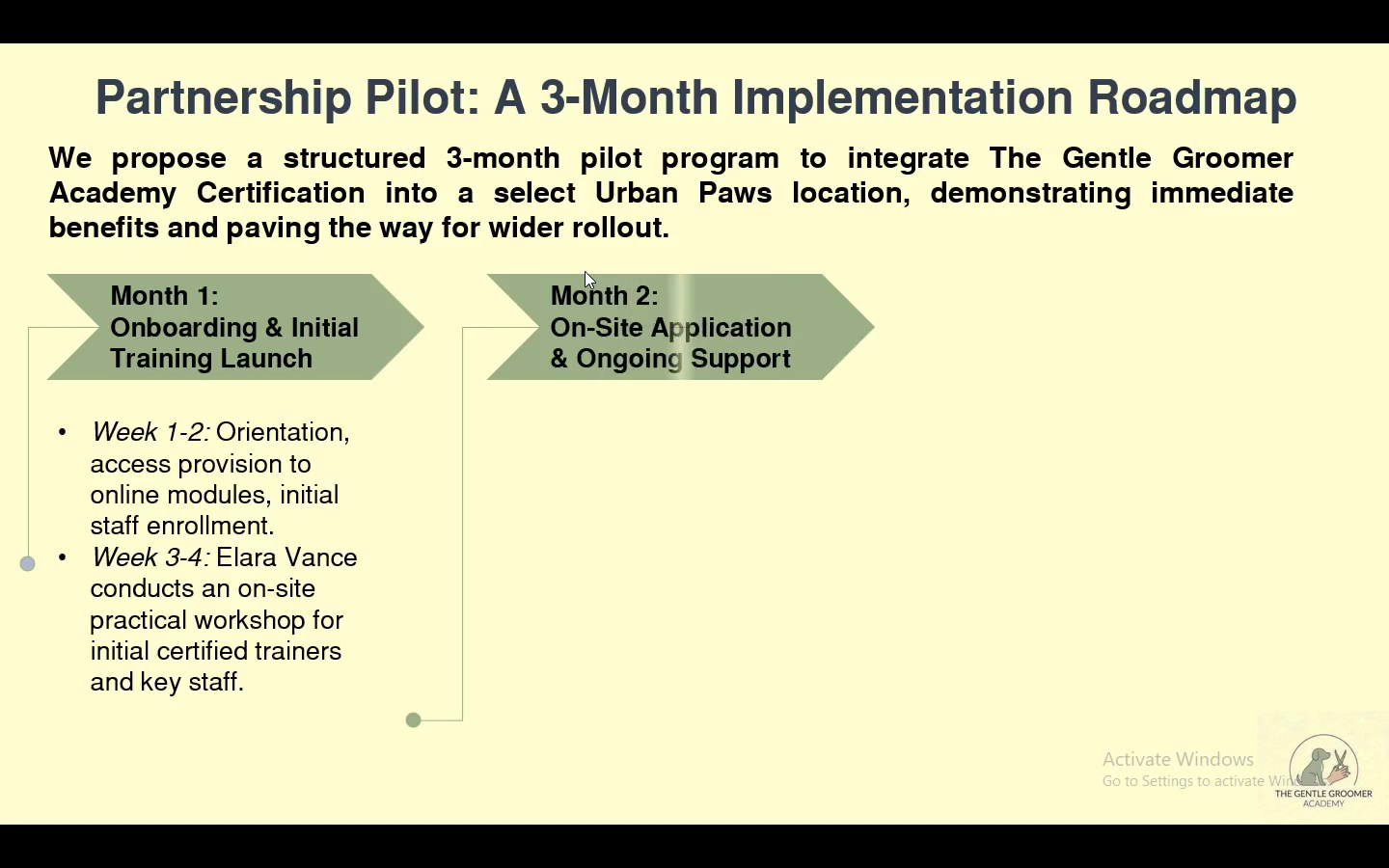 
key(ArrowRight)
 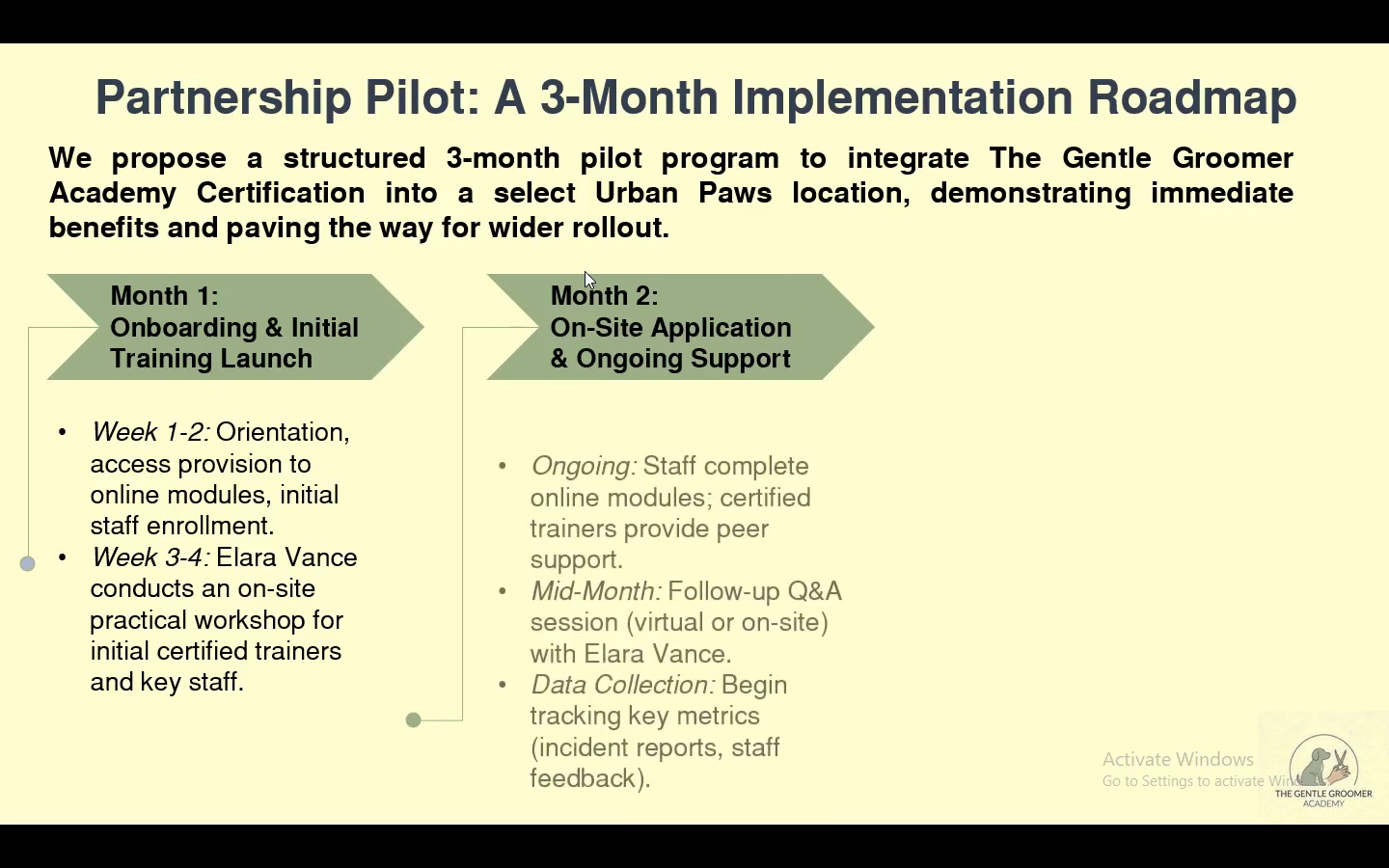 
key(ArrowRight)
 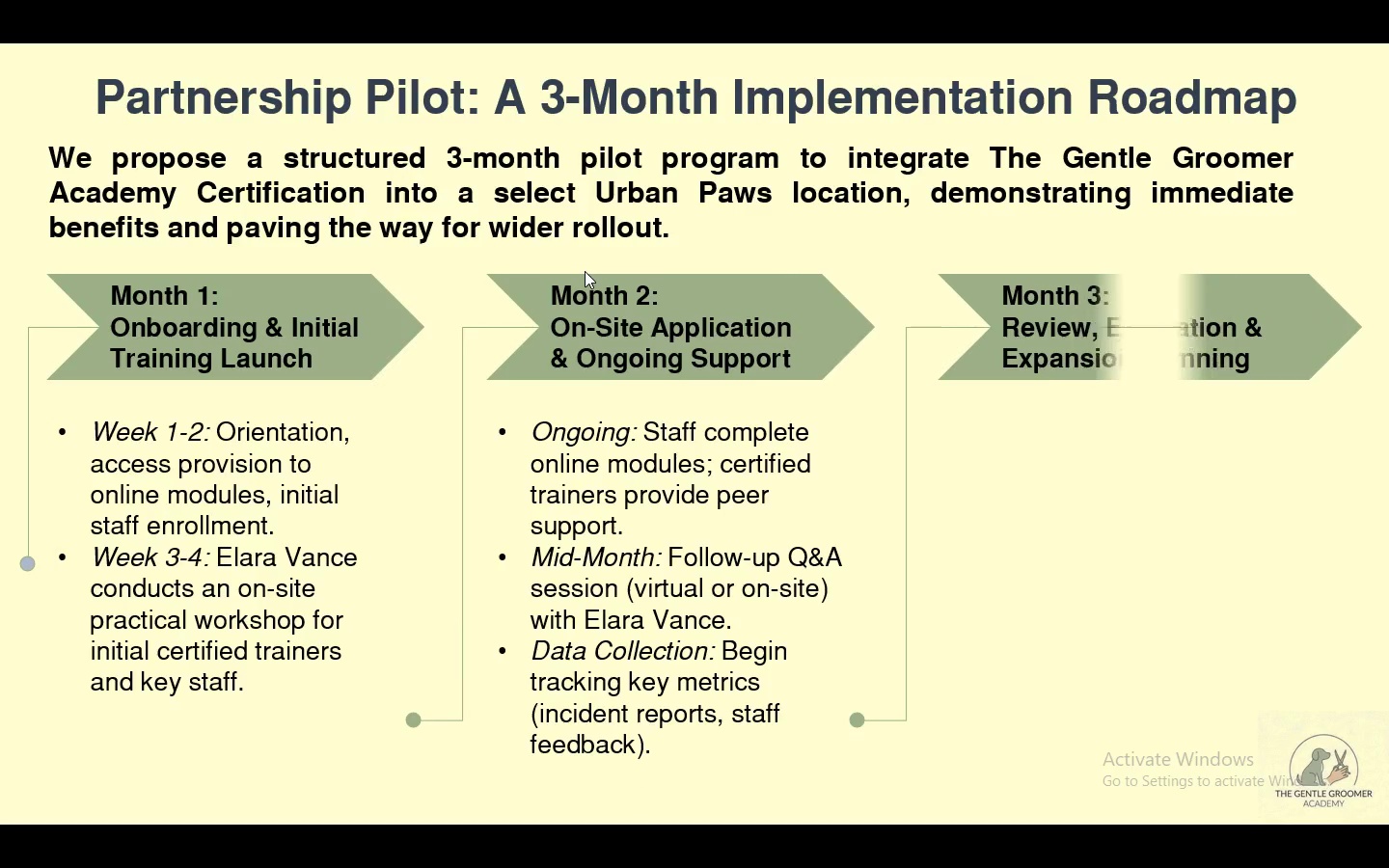 
key(ArrowRight)
 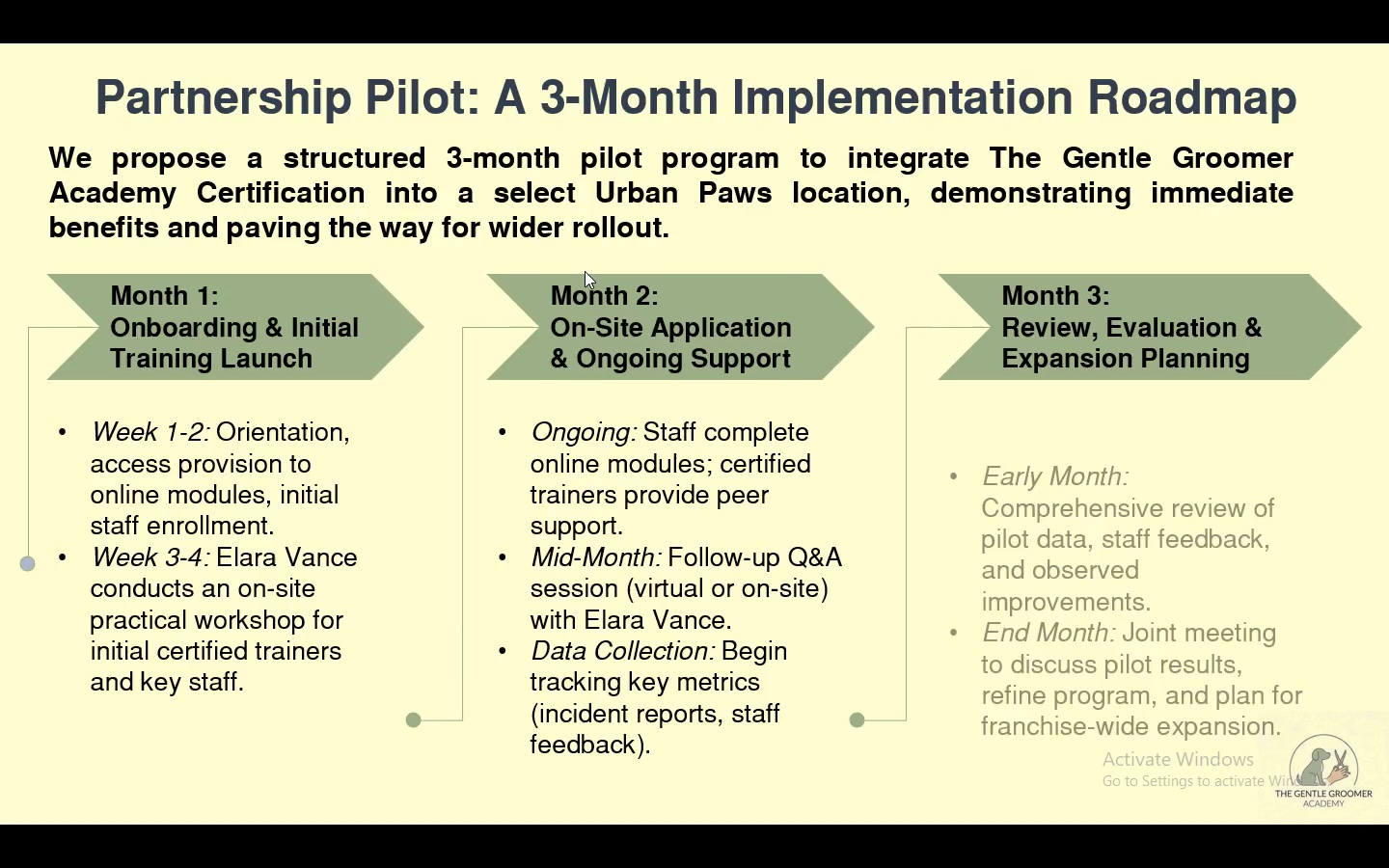 
key(ArrowRight)
 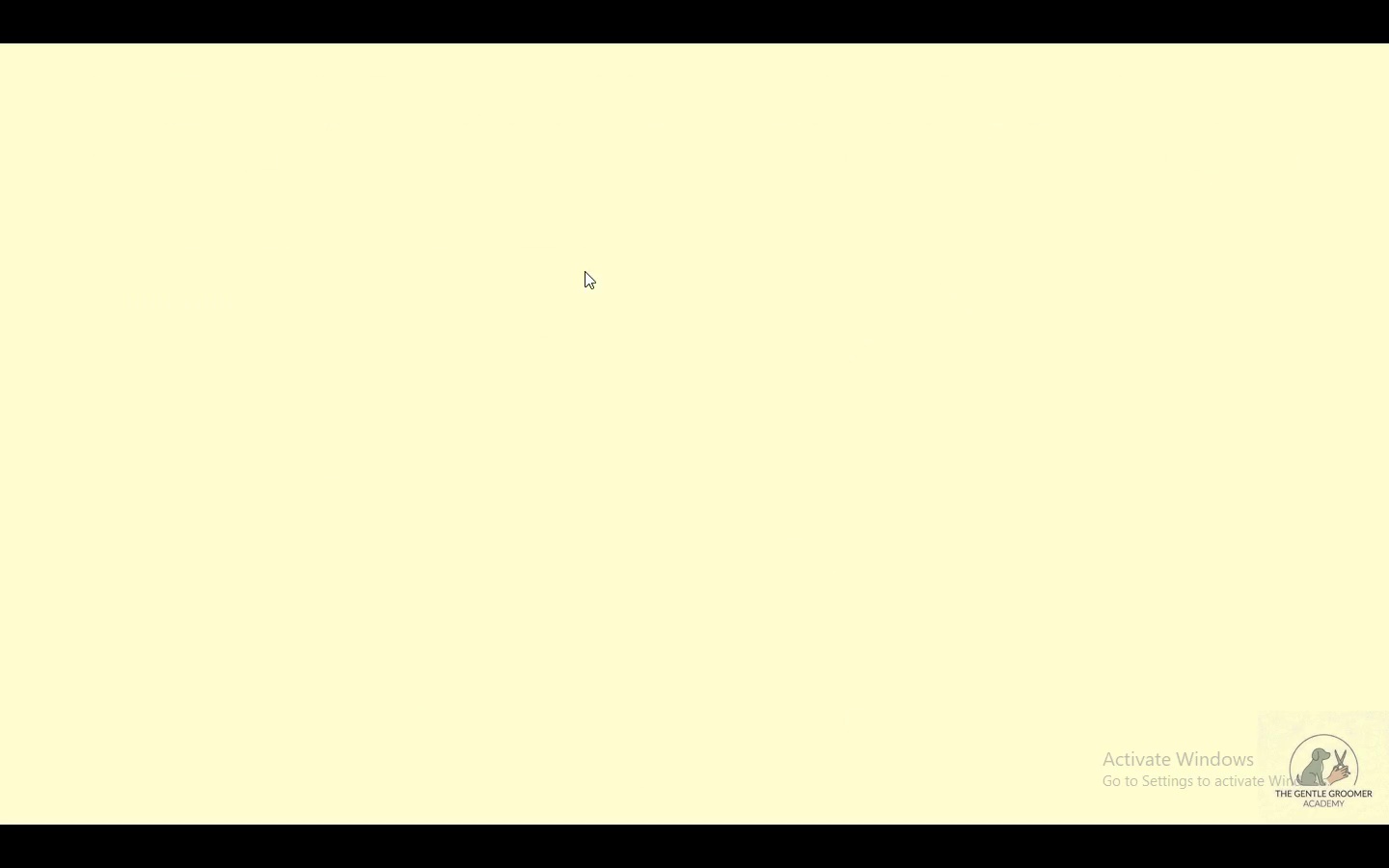 
key(ArrowRight)
 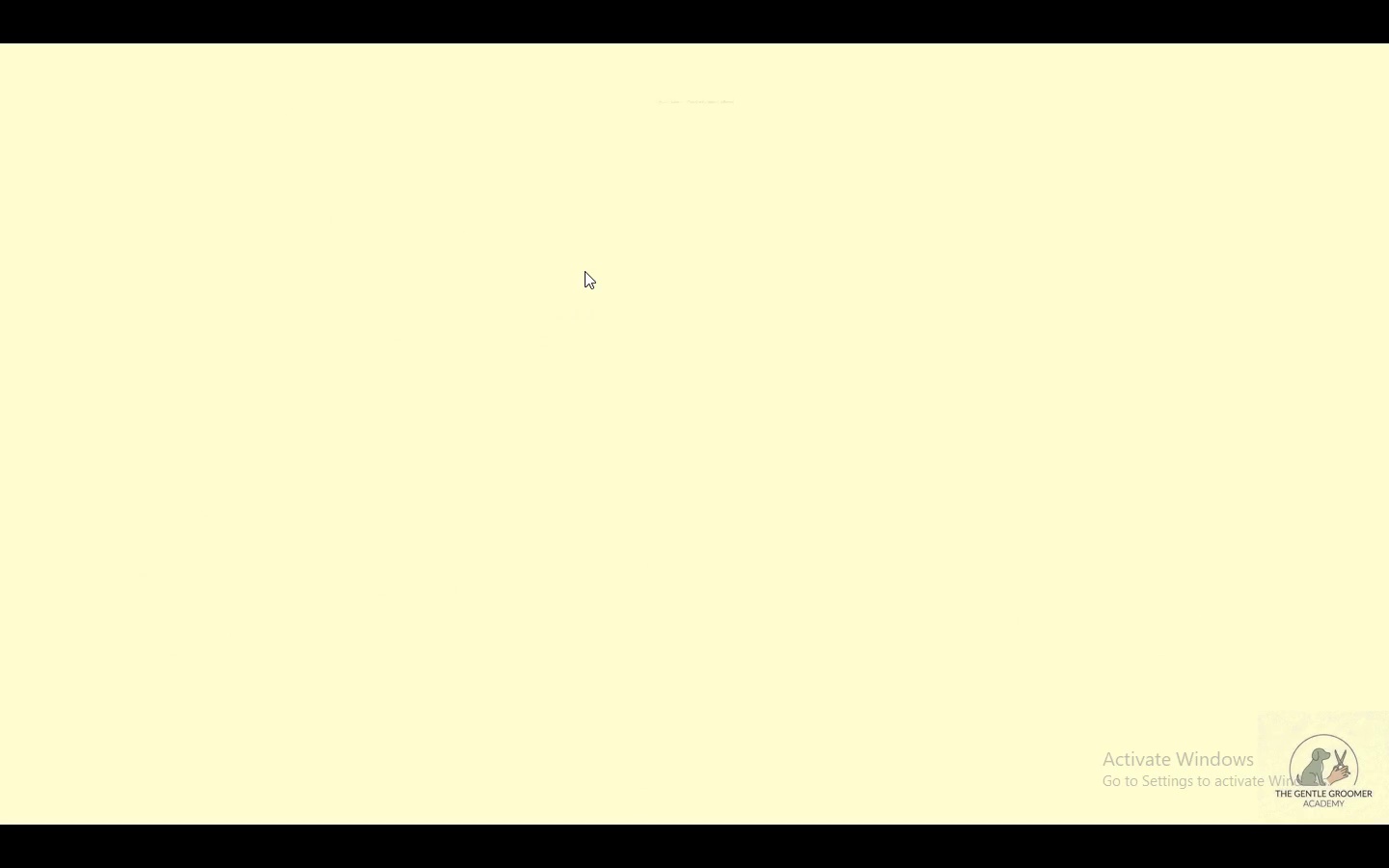 
key(ArrowRight)
 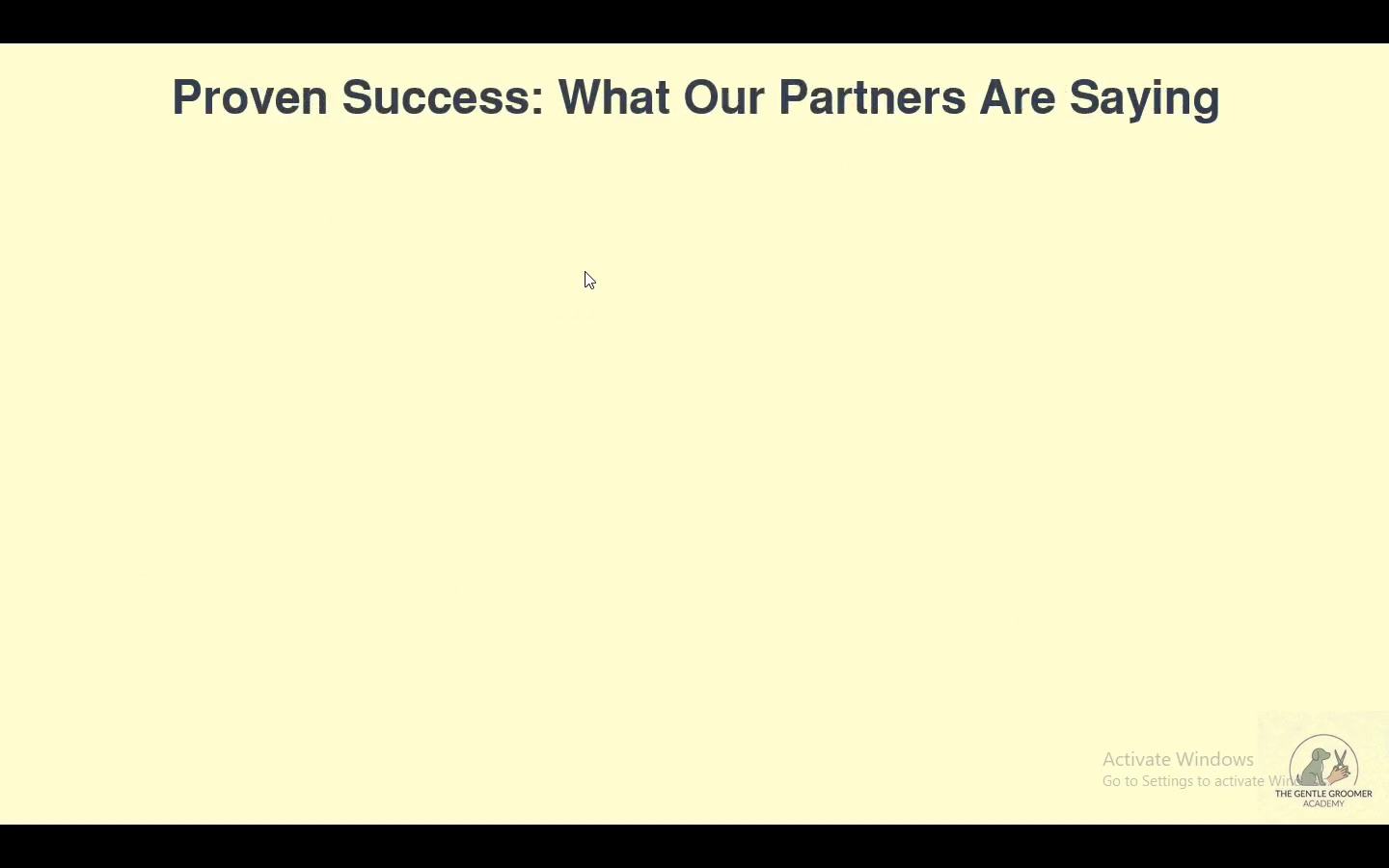 
key(ArrowRight)
 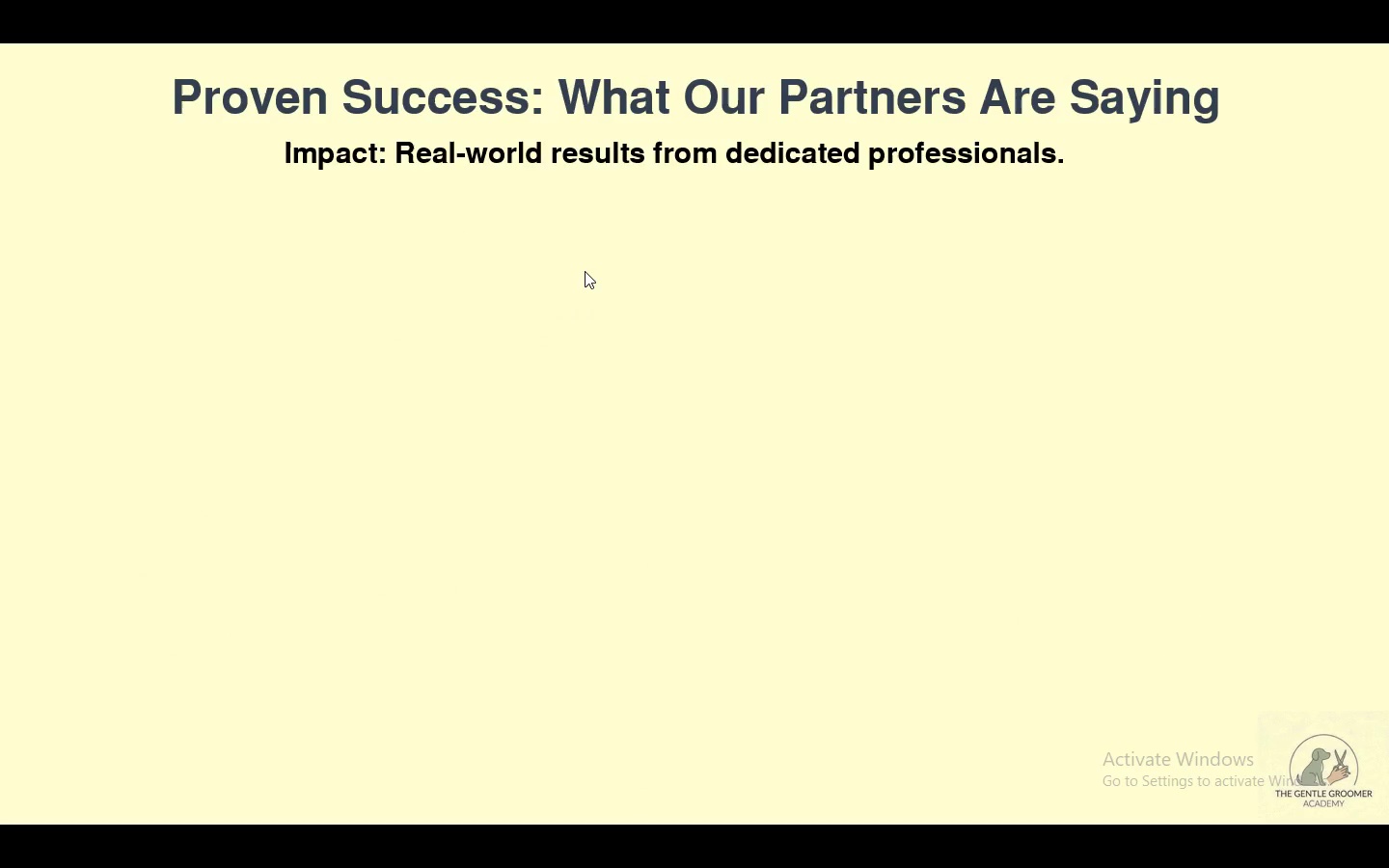 
key(ArrowRight)
 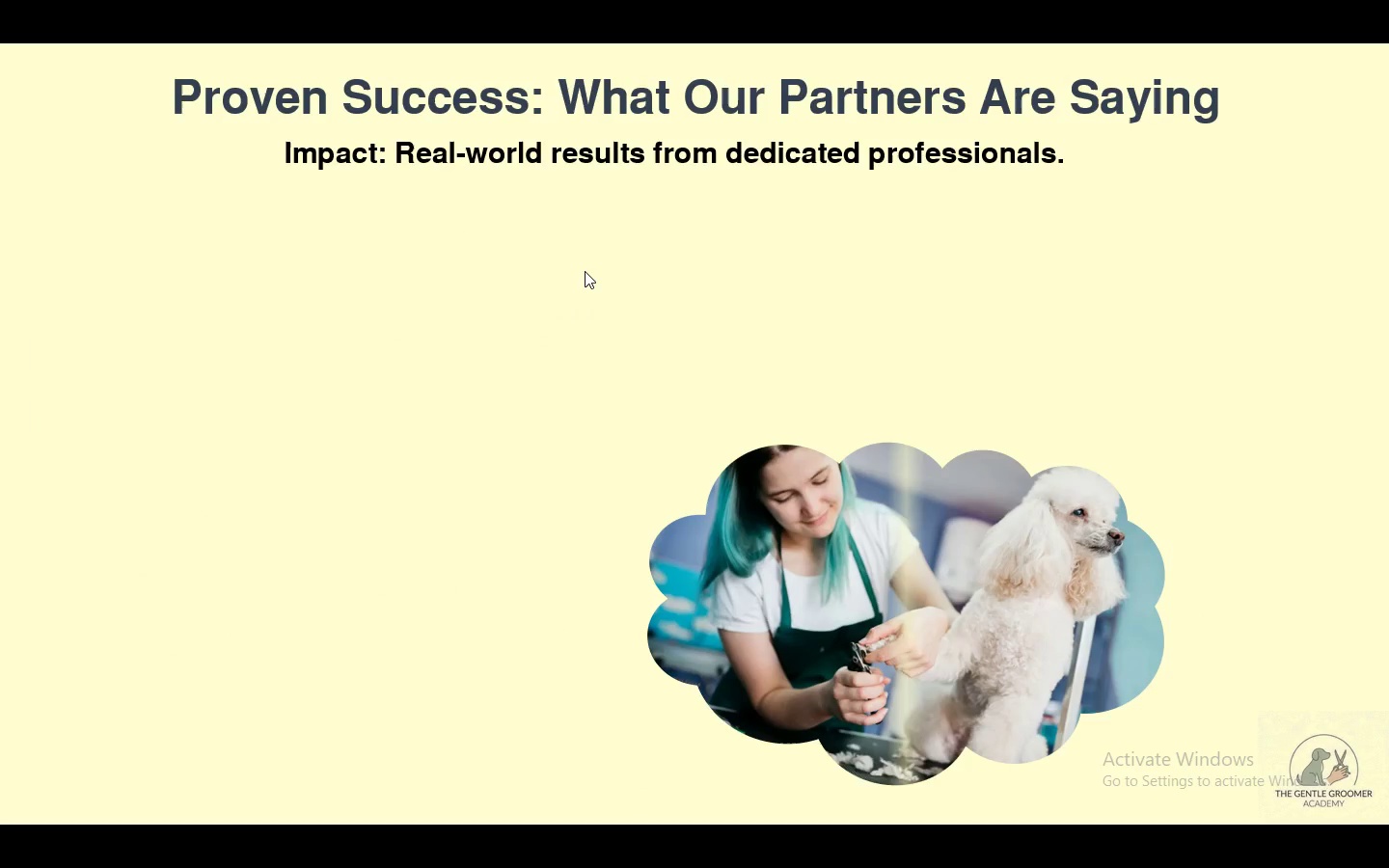 
key(ArrowRight)
 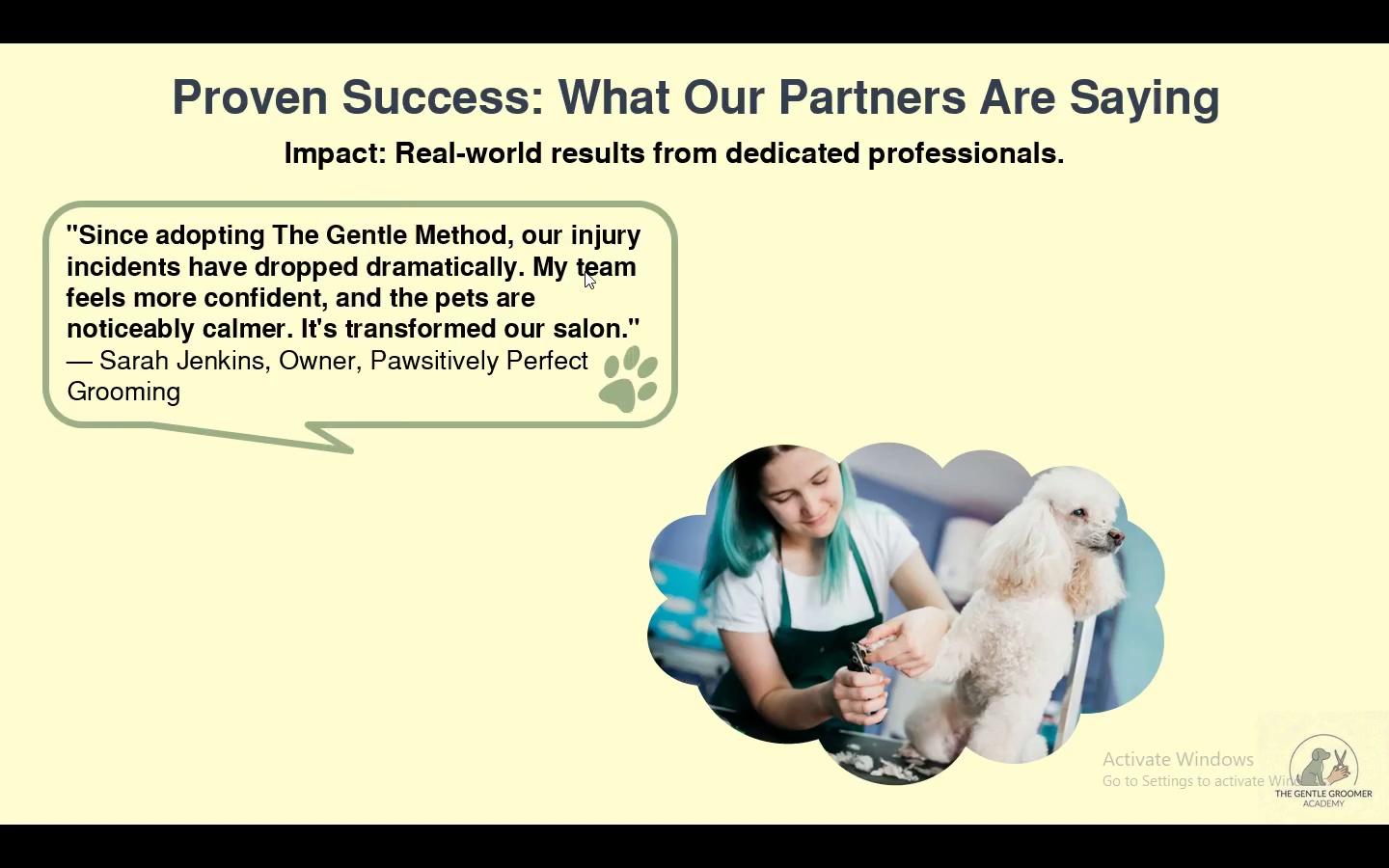 
key(ArrowRight)
 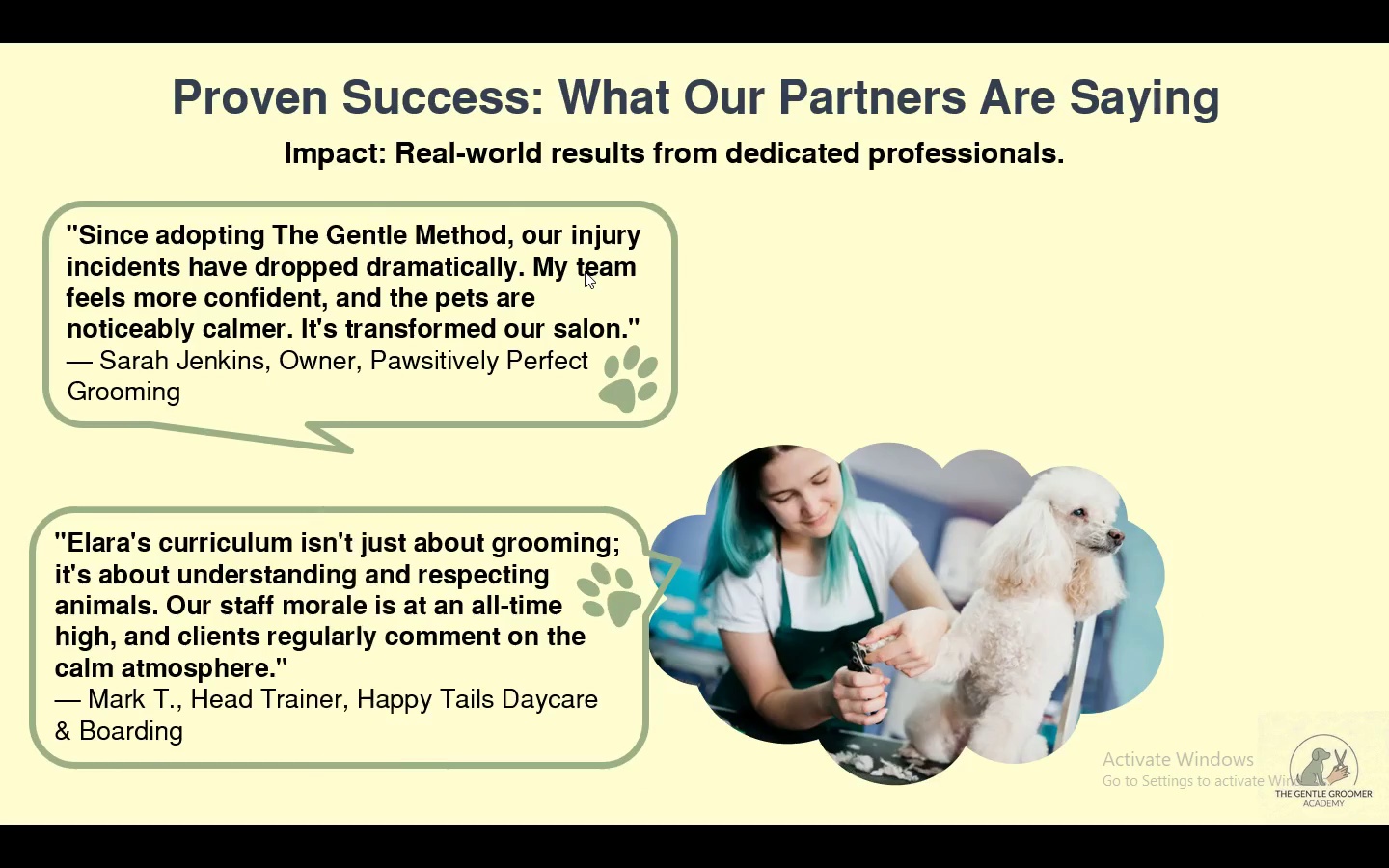 
key(ArrowRight)
 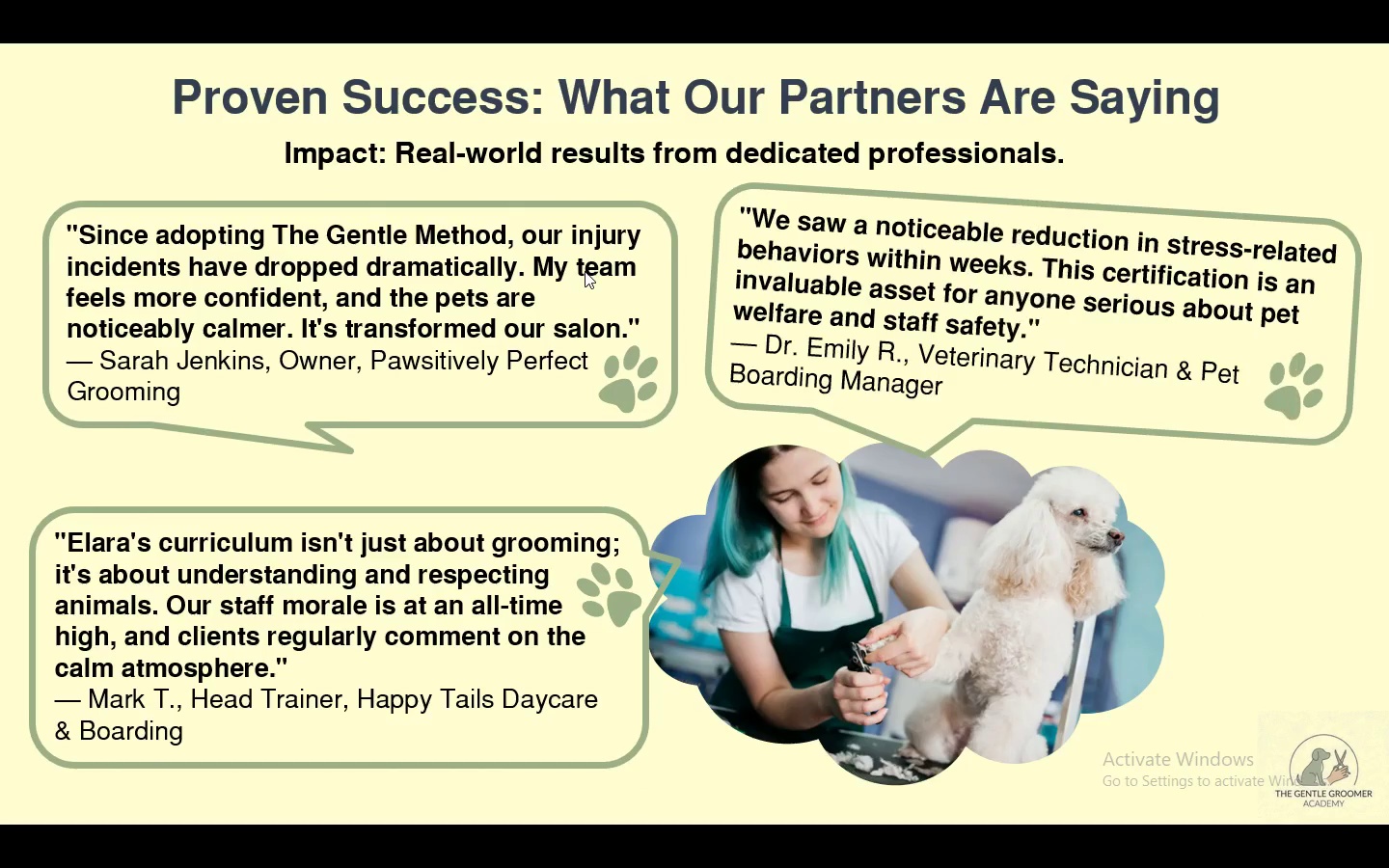 
key(ArrowRight)
 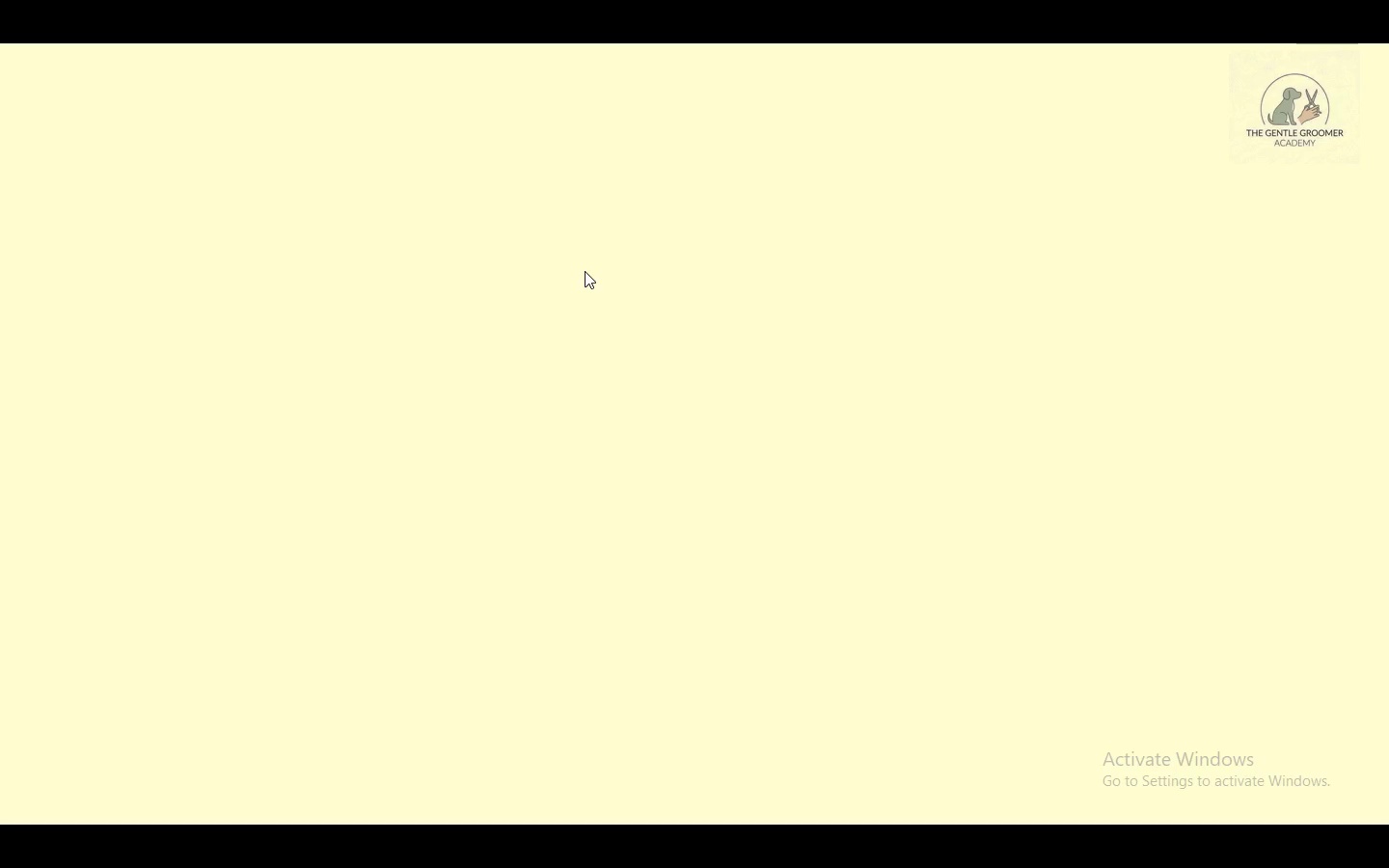 
key(ArrowRight)
 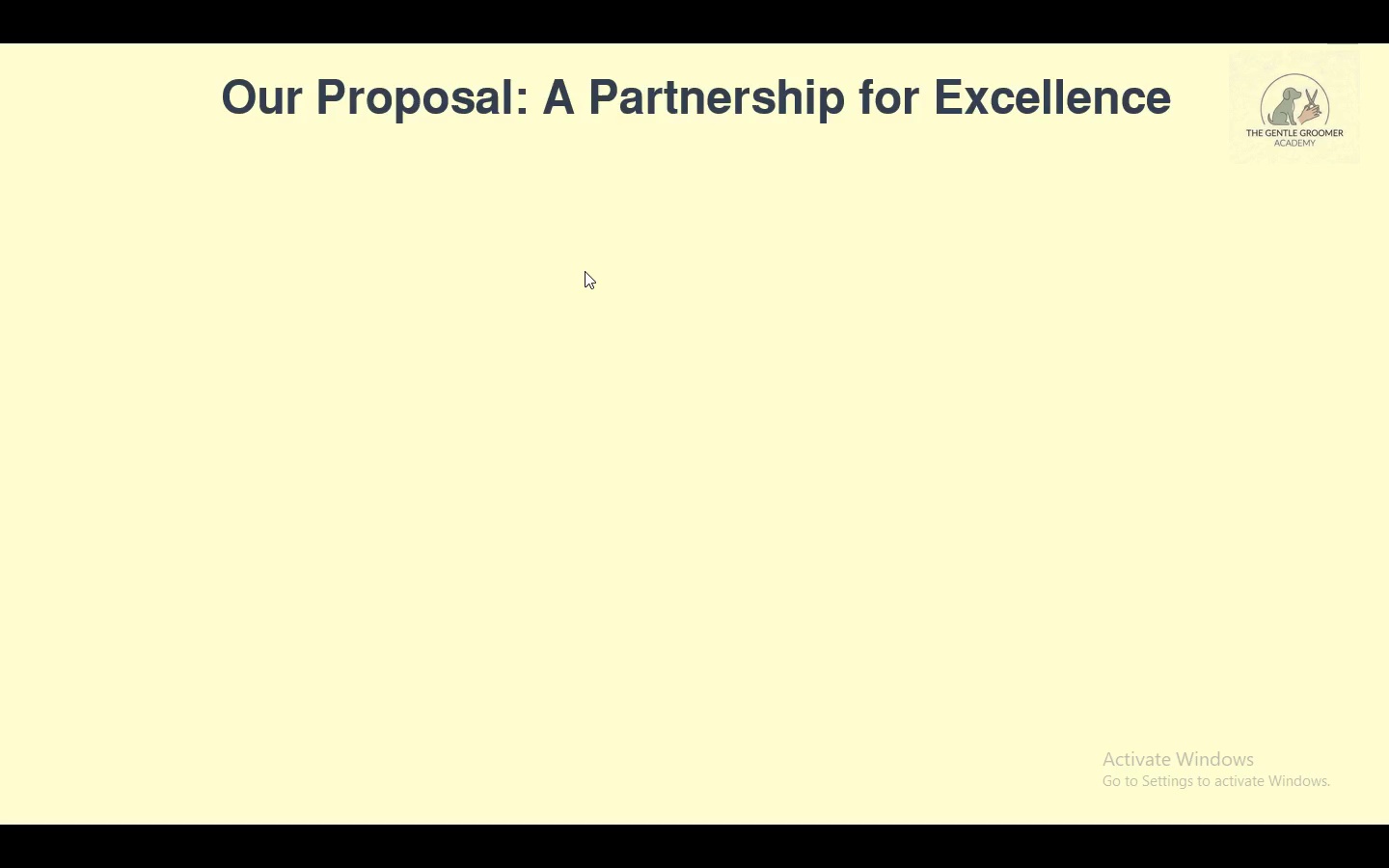 
key(ArrowRight)
 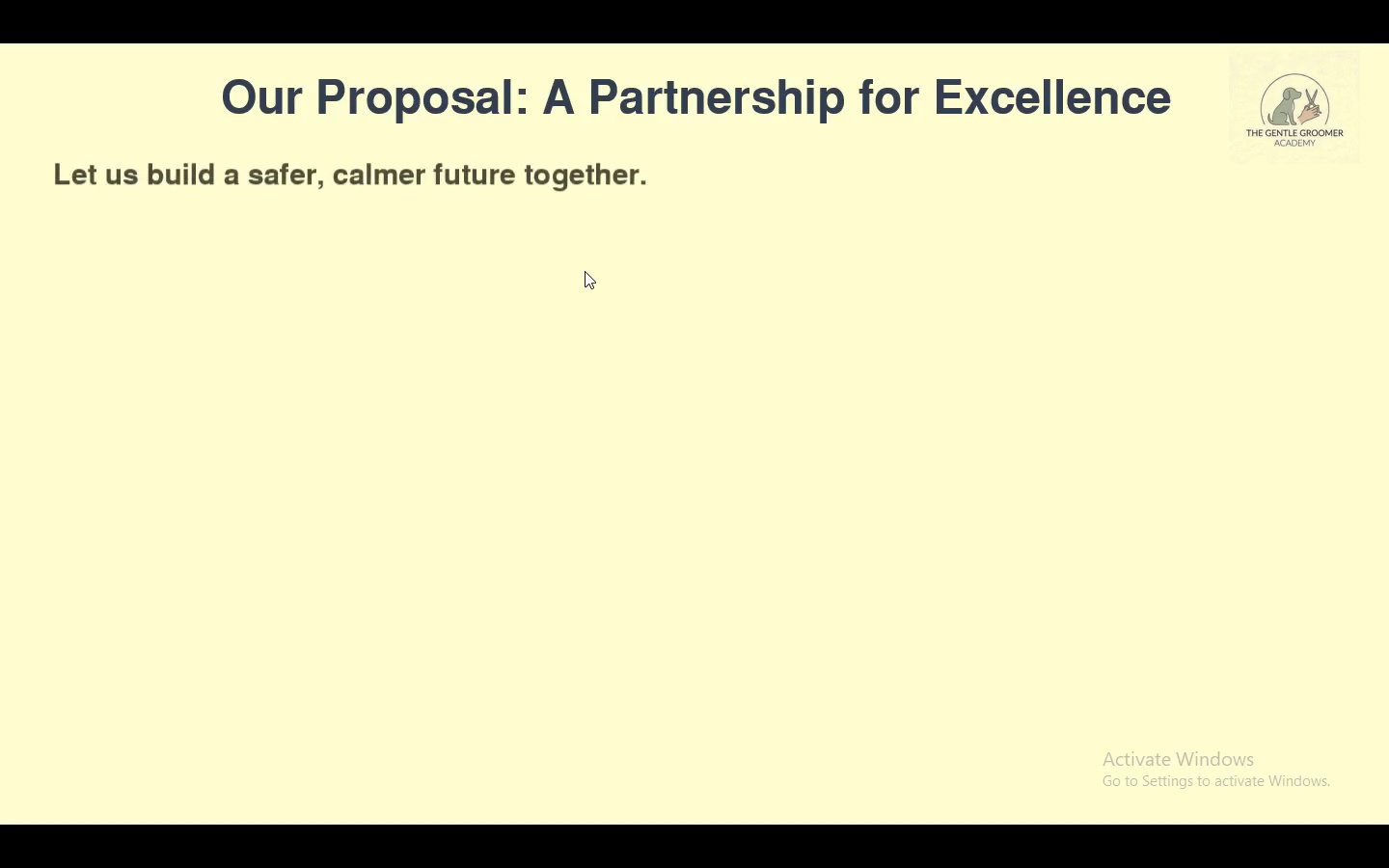 
key(ArrowRight)
 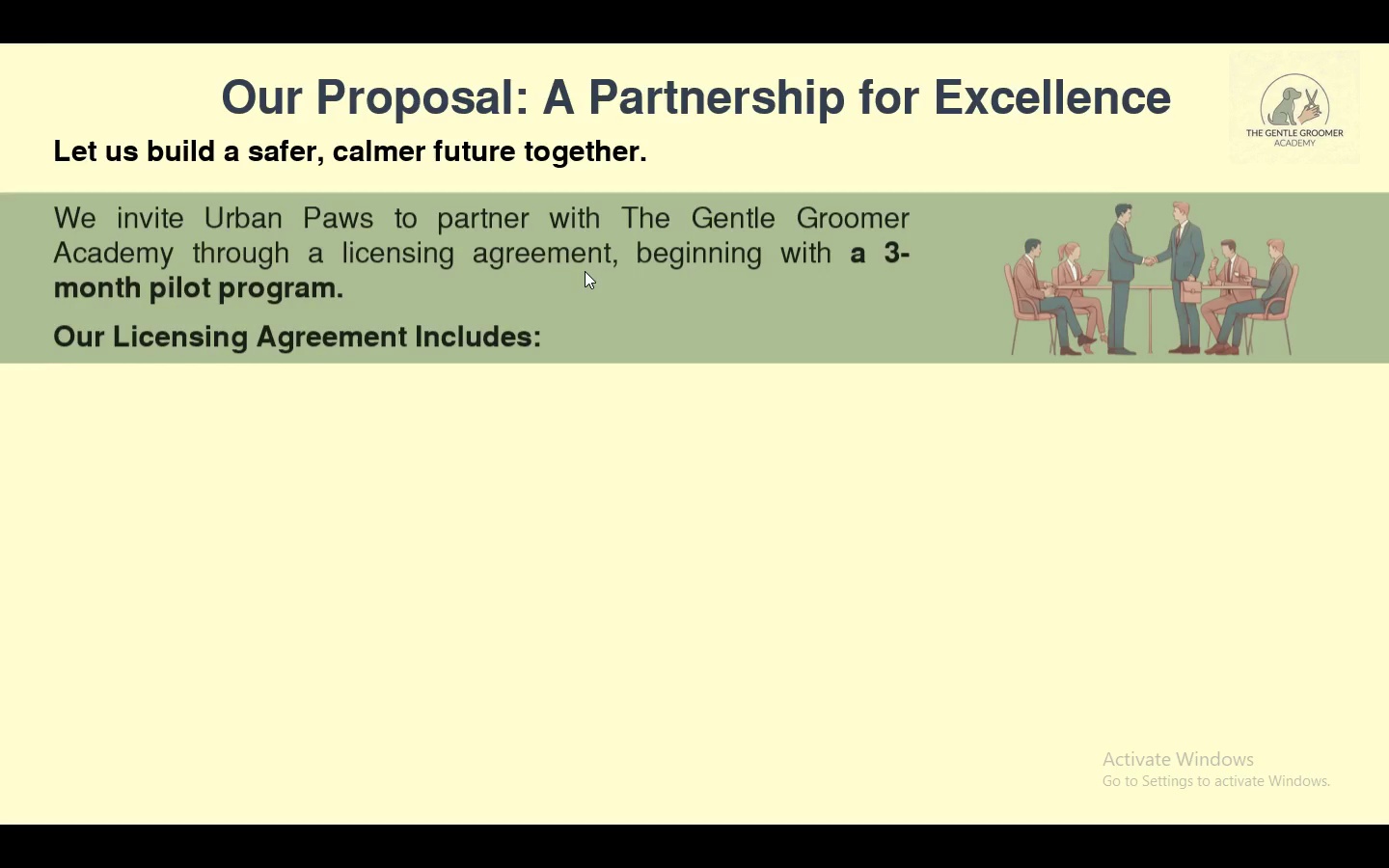 
key(ArrowRight)
 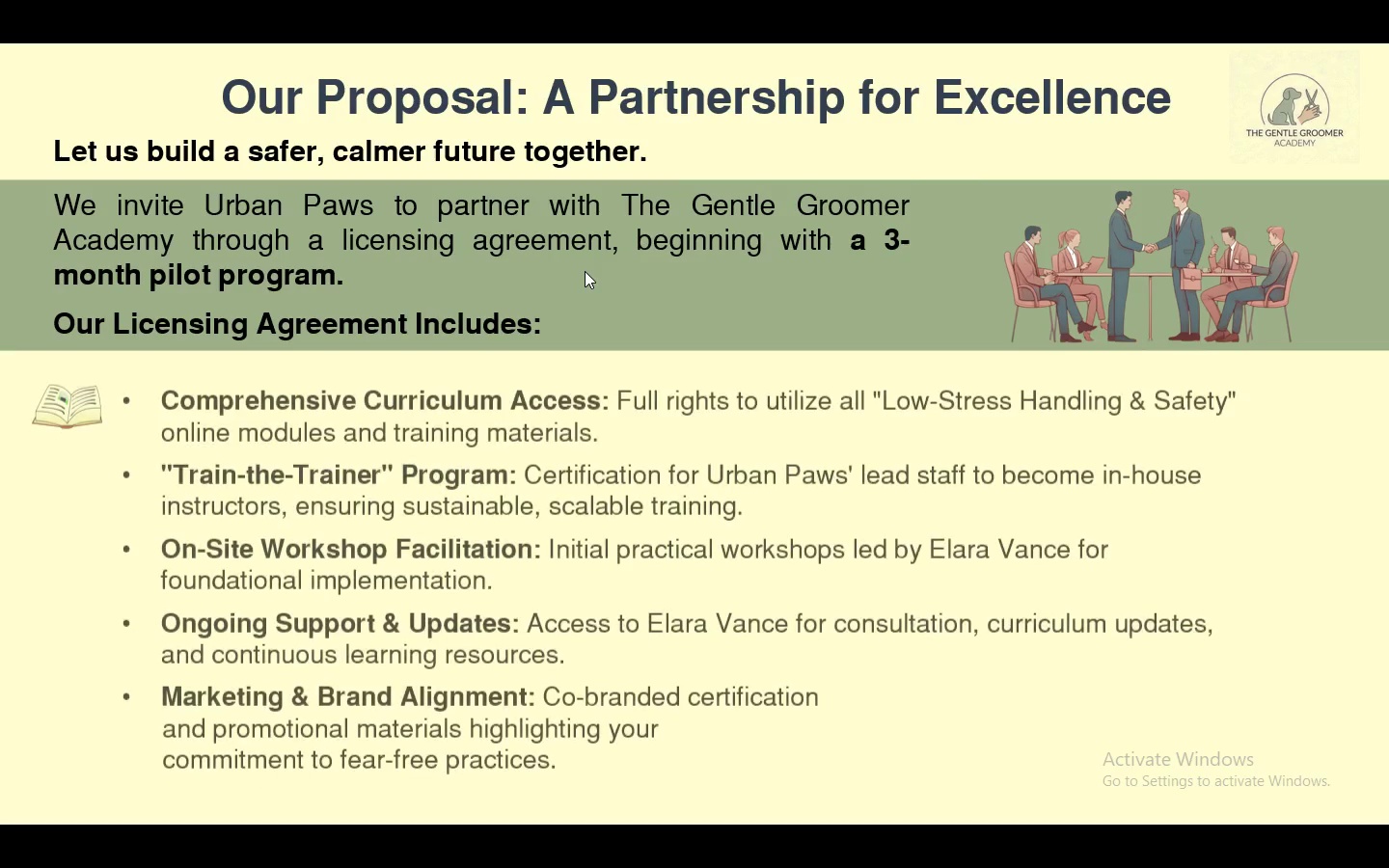 
key(ArrowRight)
 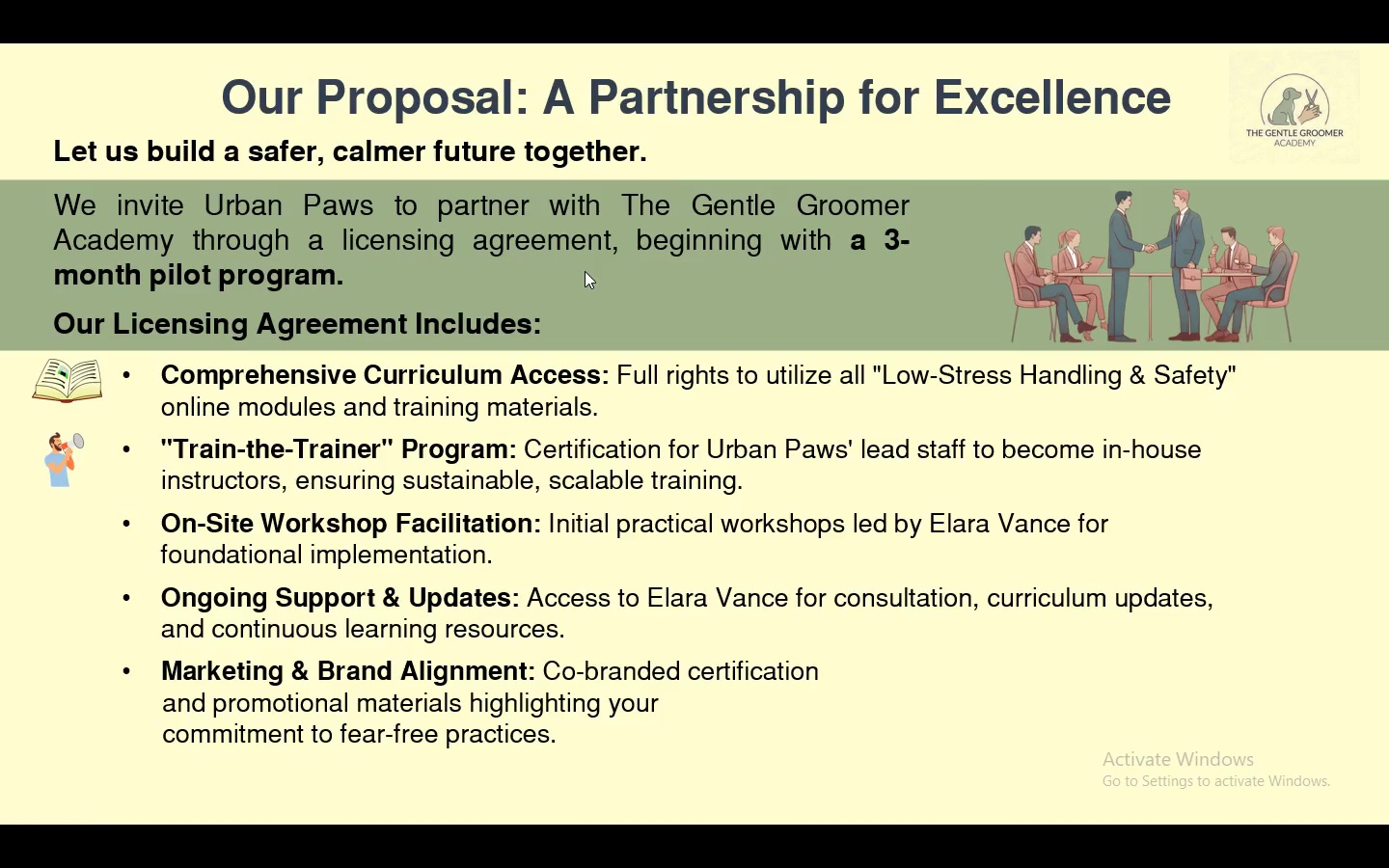 
key(ArrowRight)
 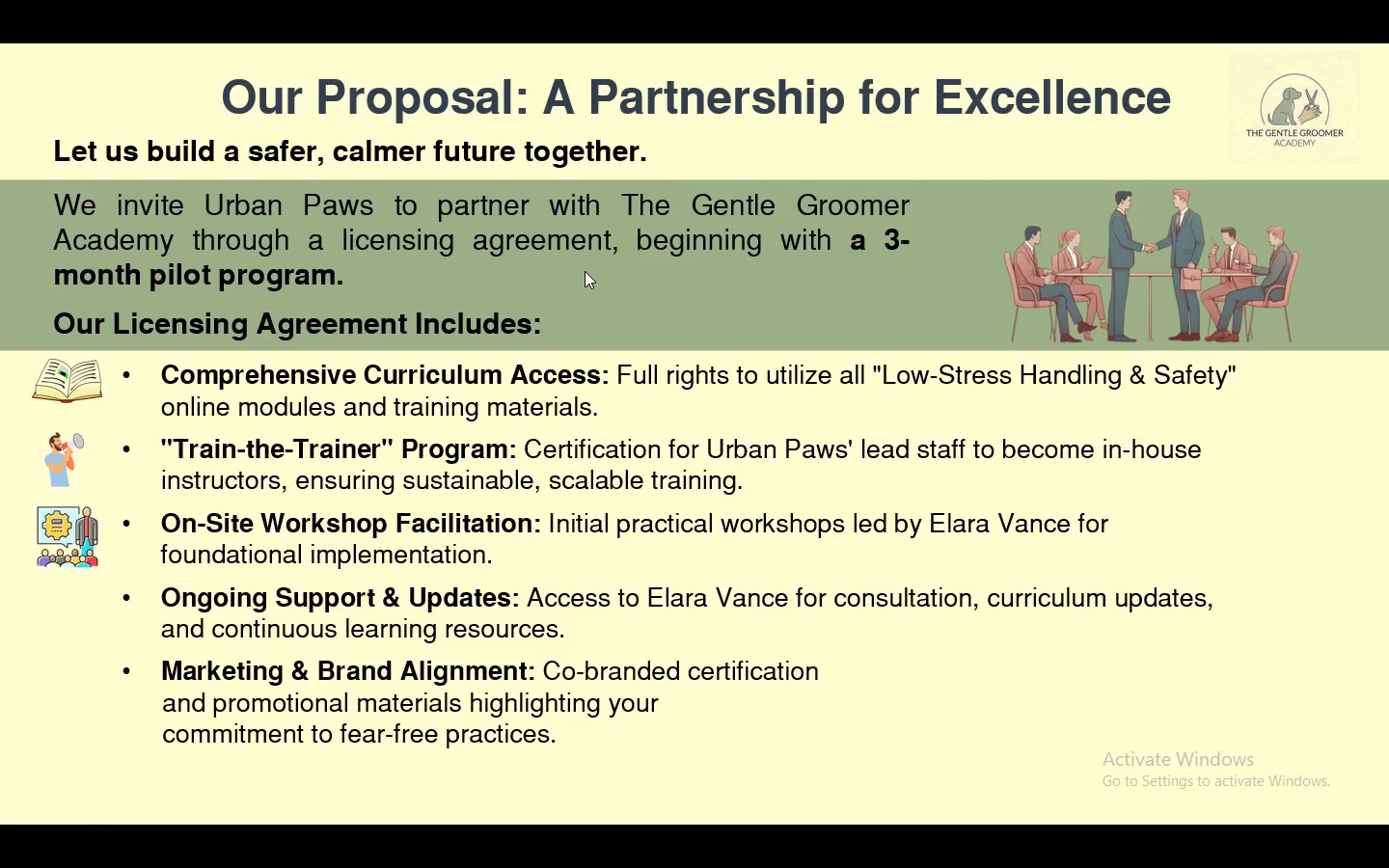 
key(ArrowRight)
 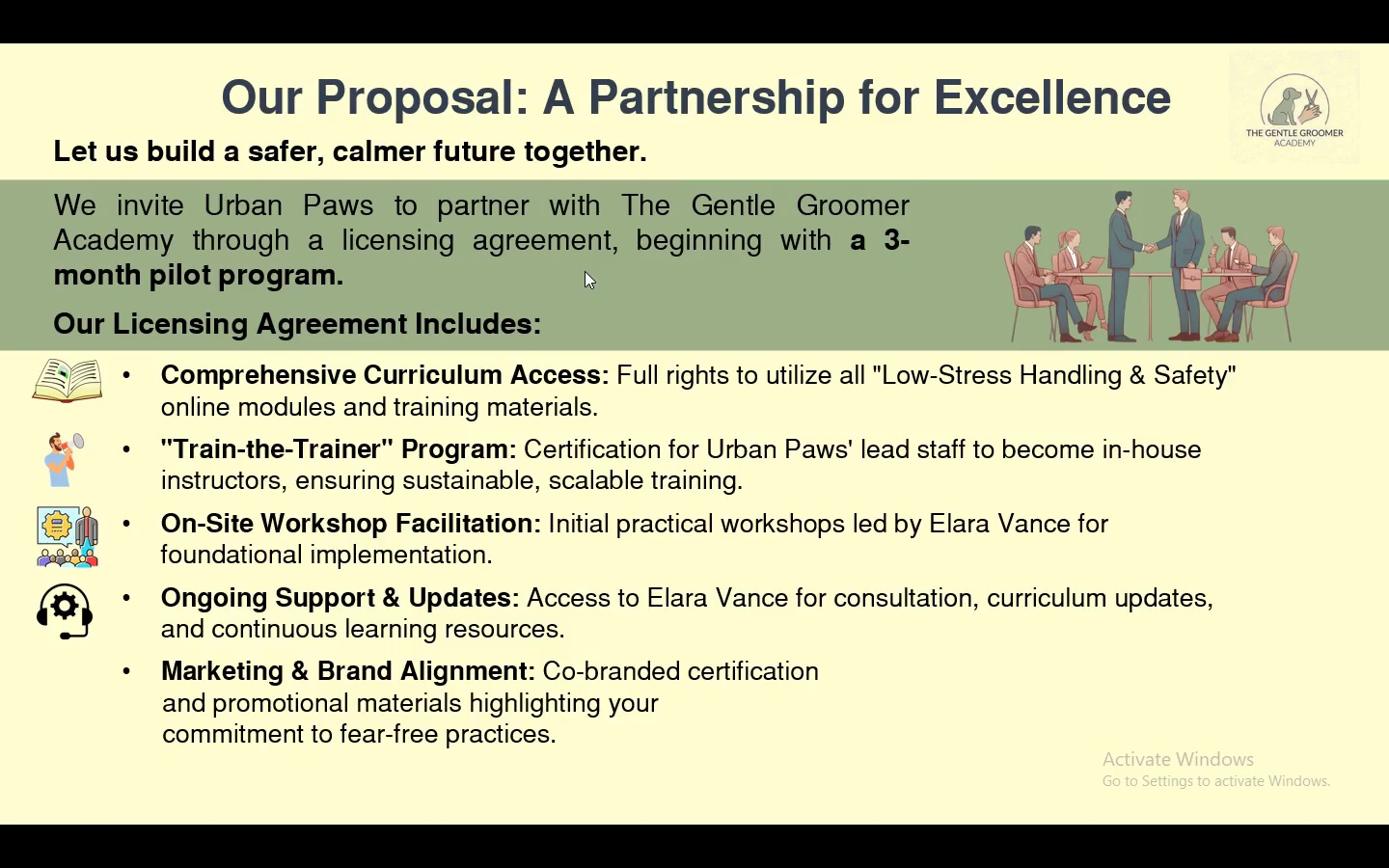 
key(ArrowRight)
 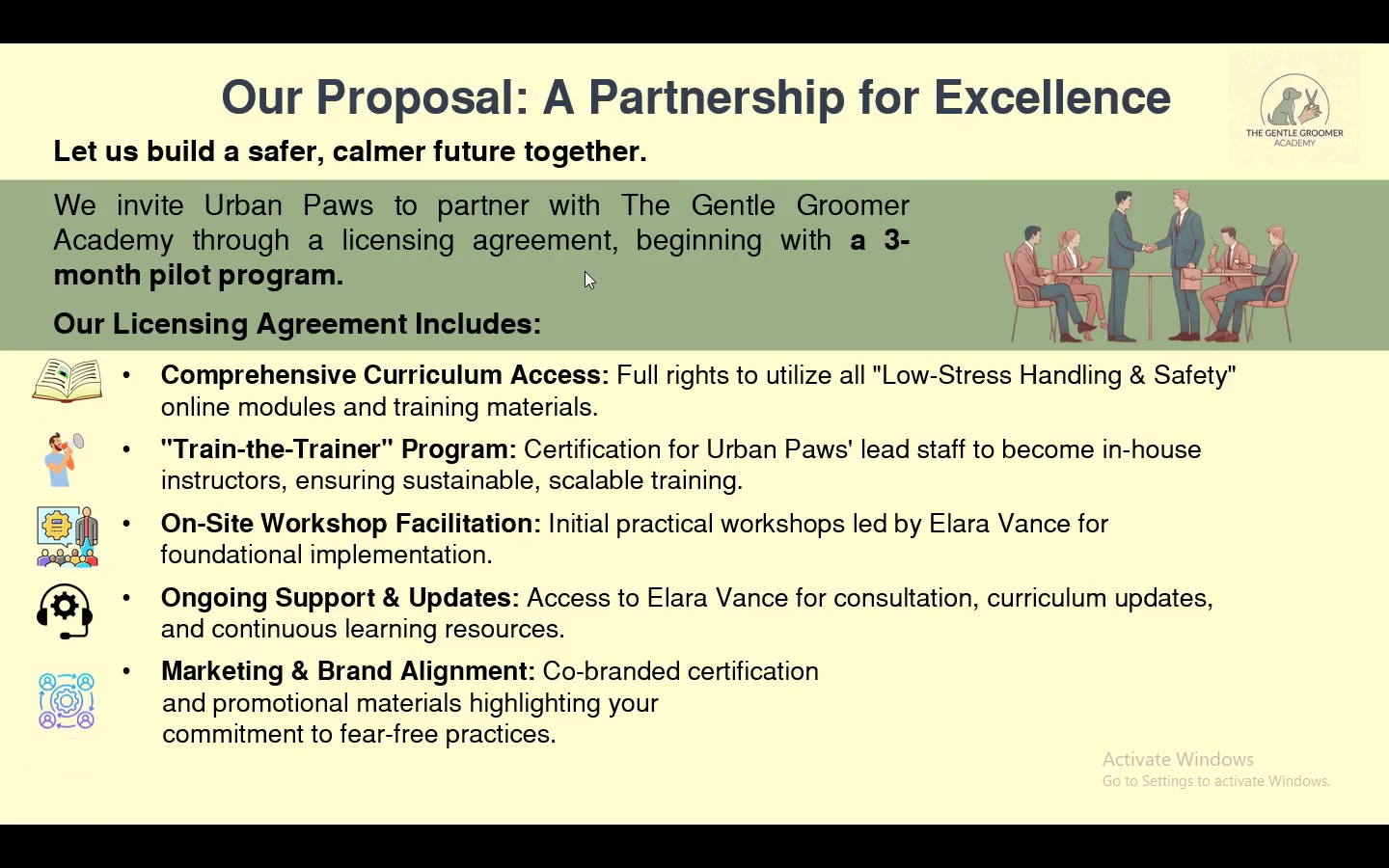 
key(ArrowRight)
 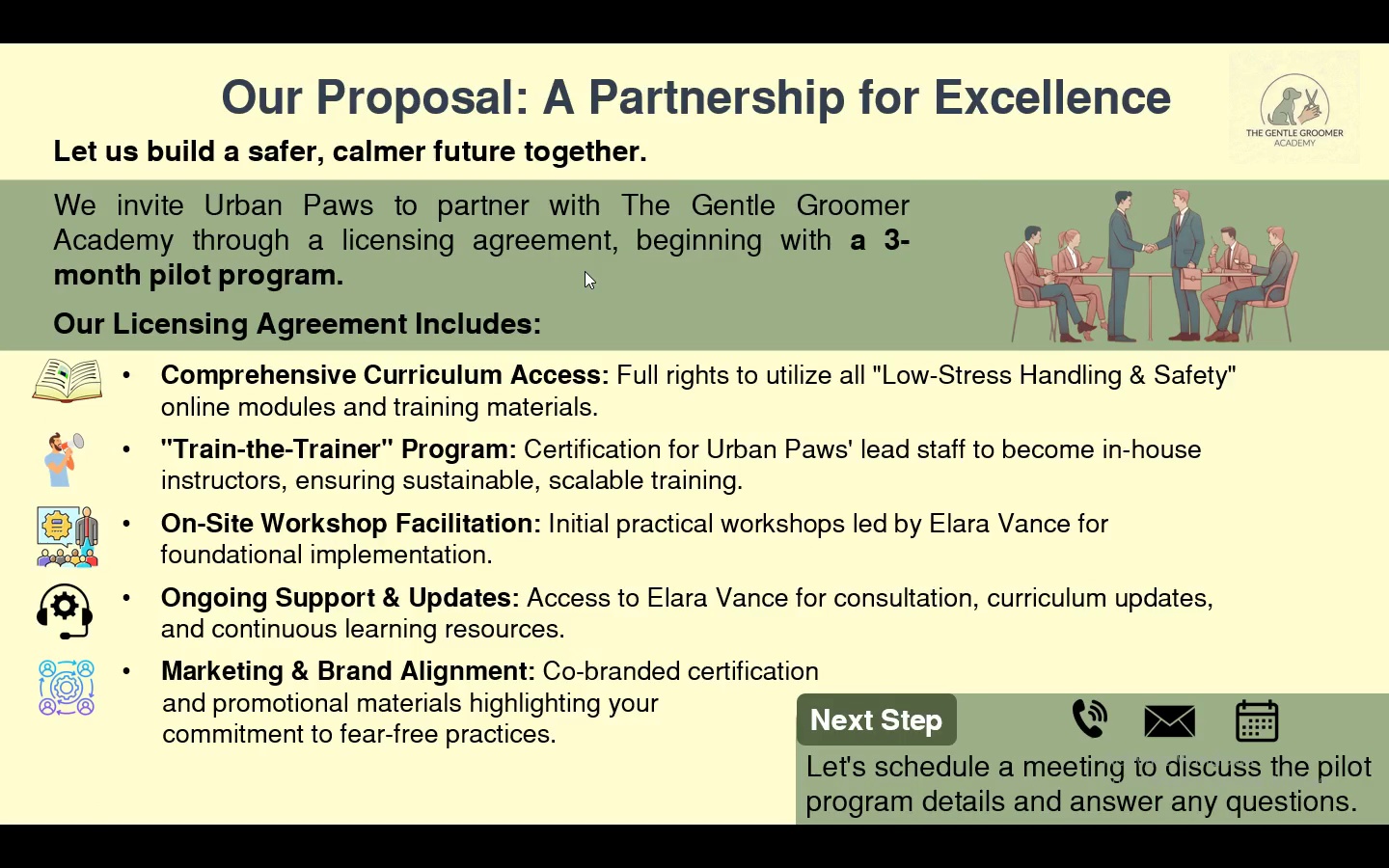 
key(ArrowRight)
 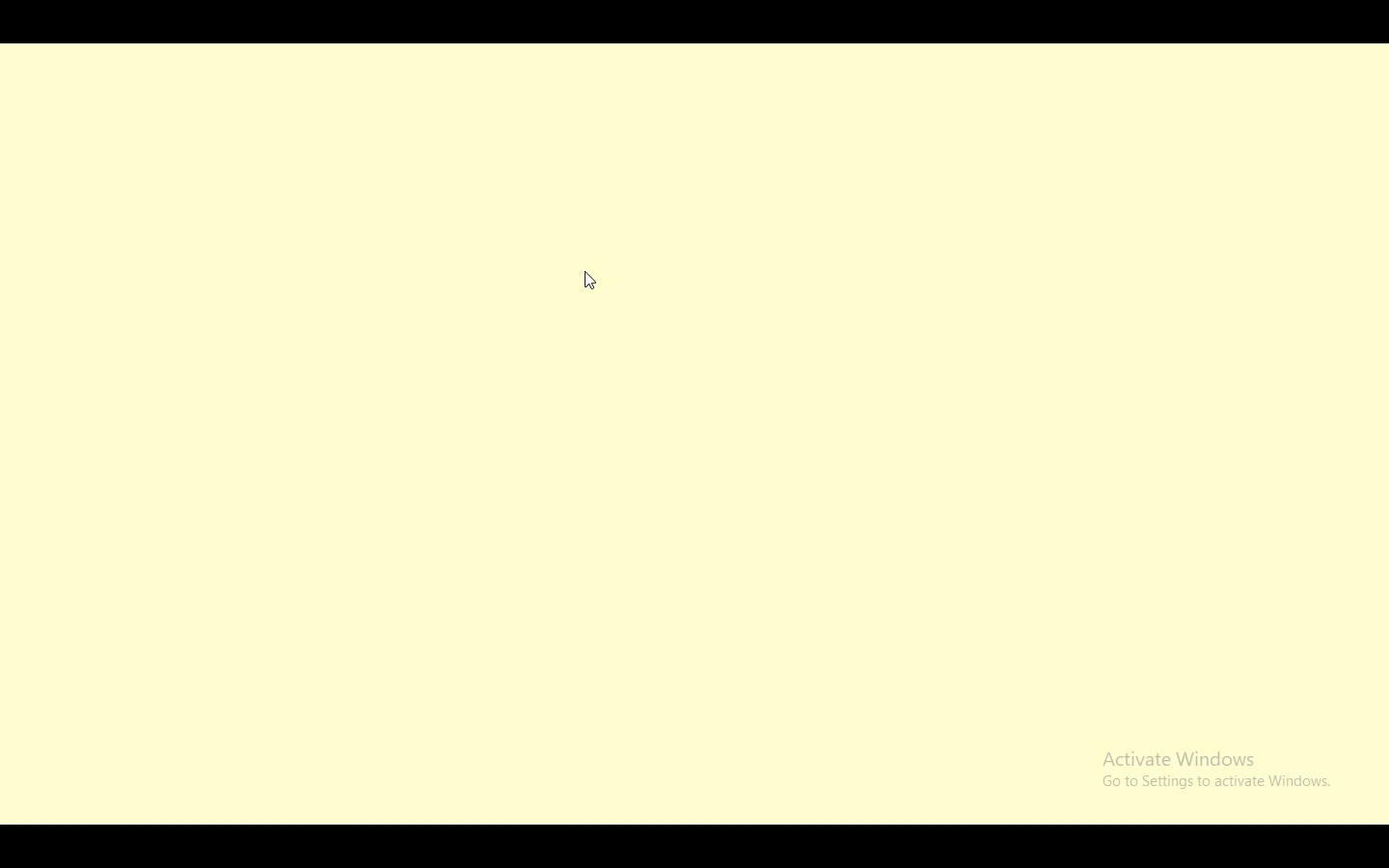 
key(ArrowRight)
 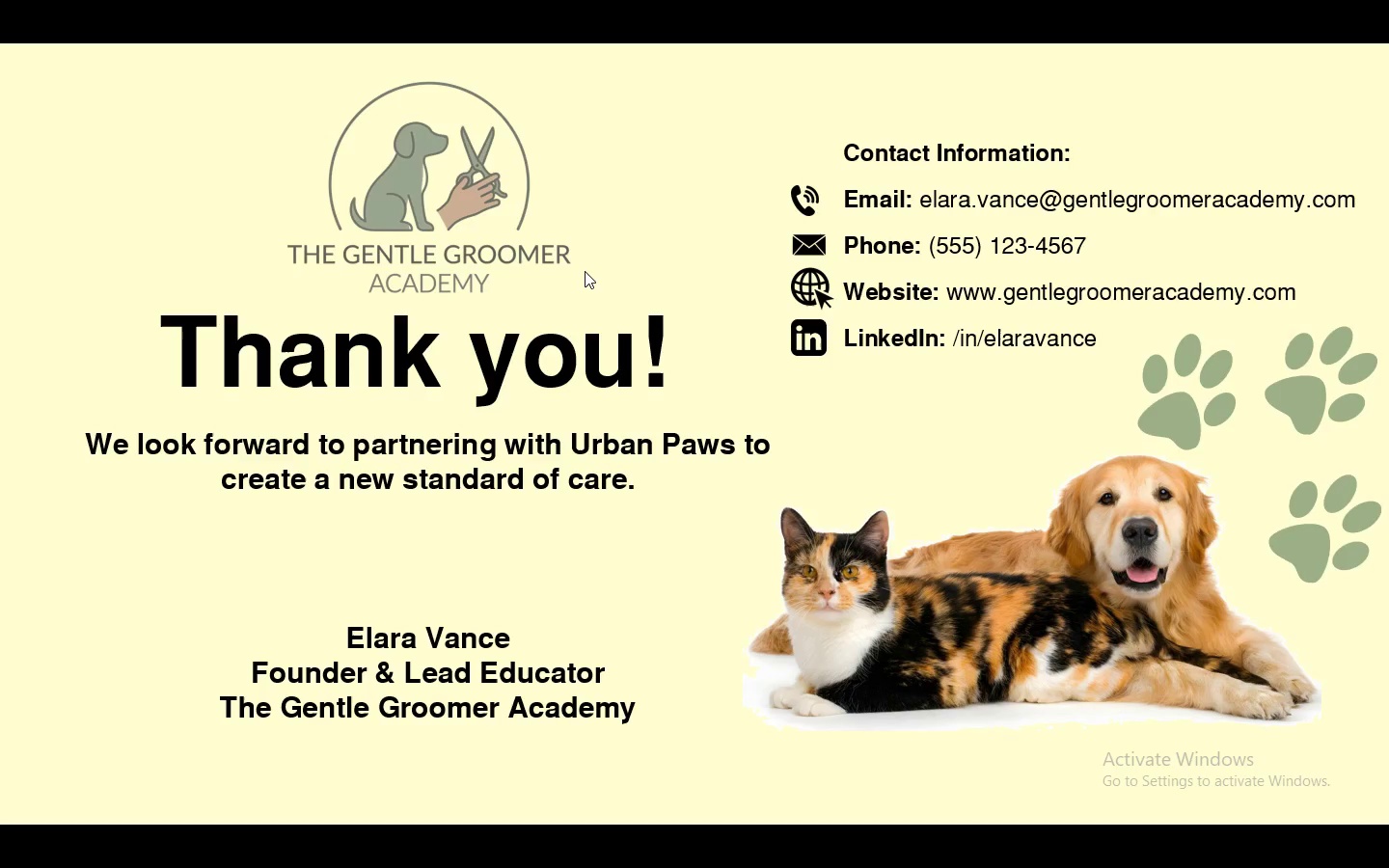 
key(Escape)
 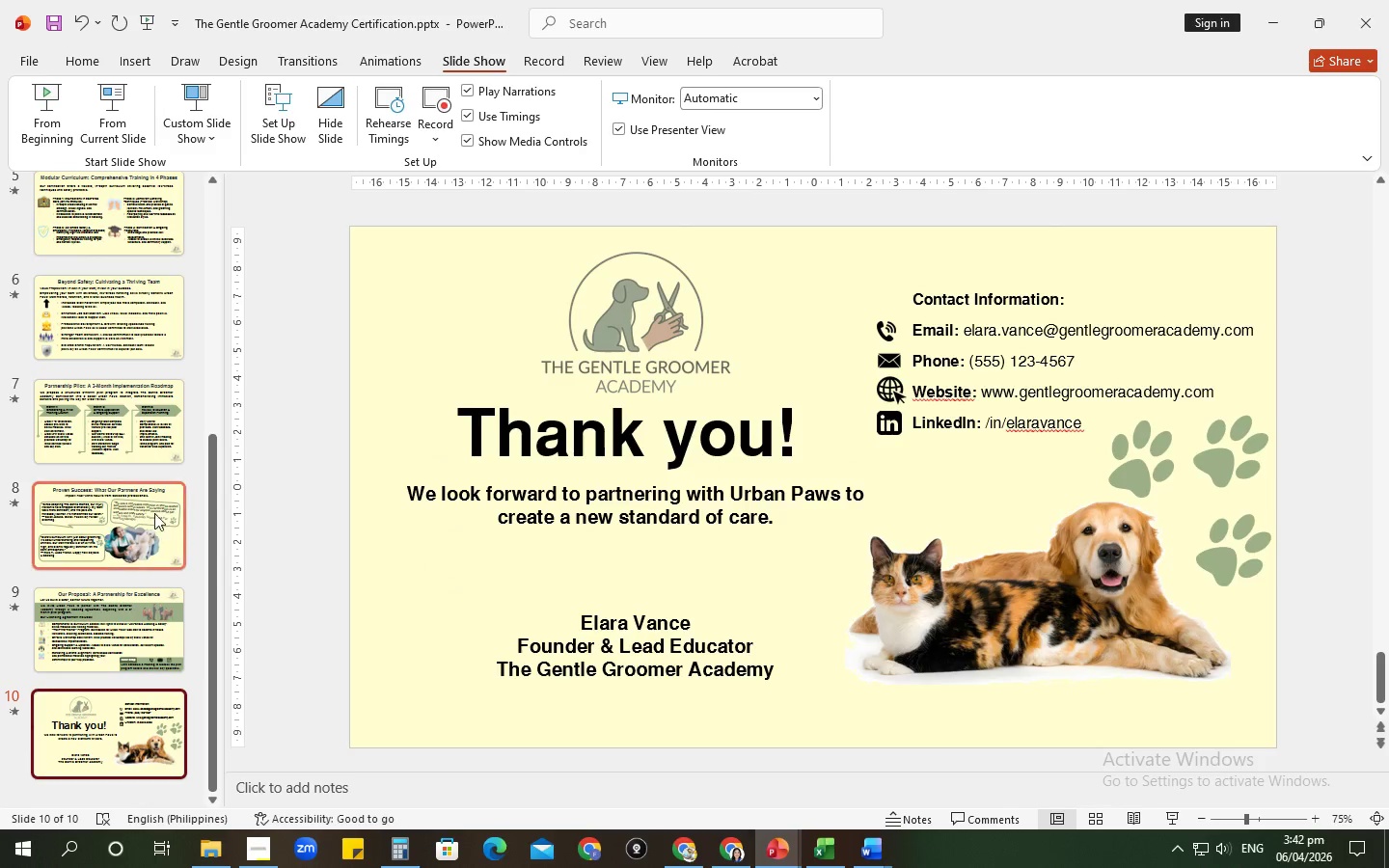 
key(Control+S)
 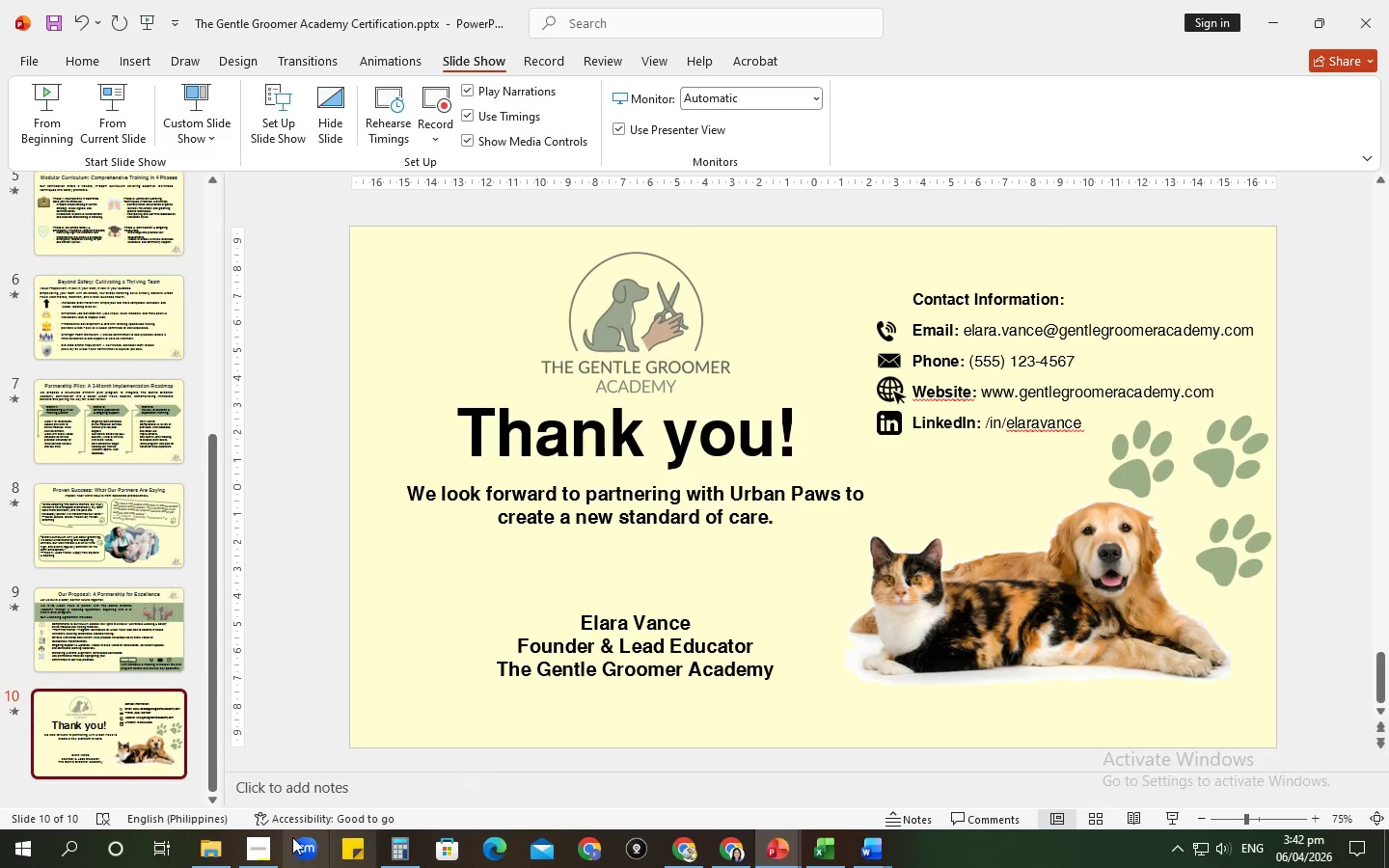 
left_click([262, 837])